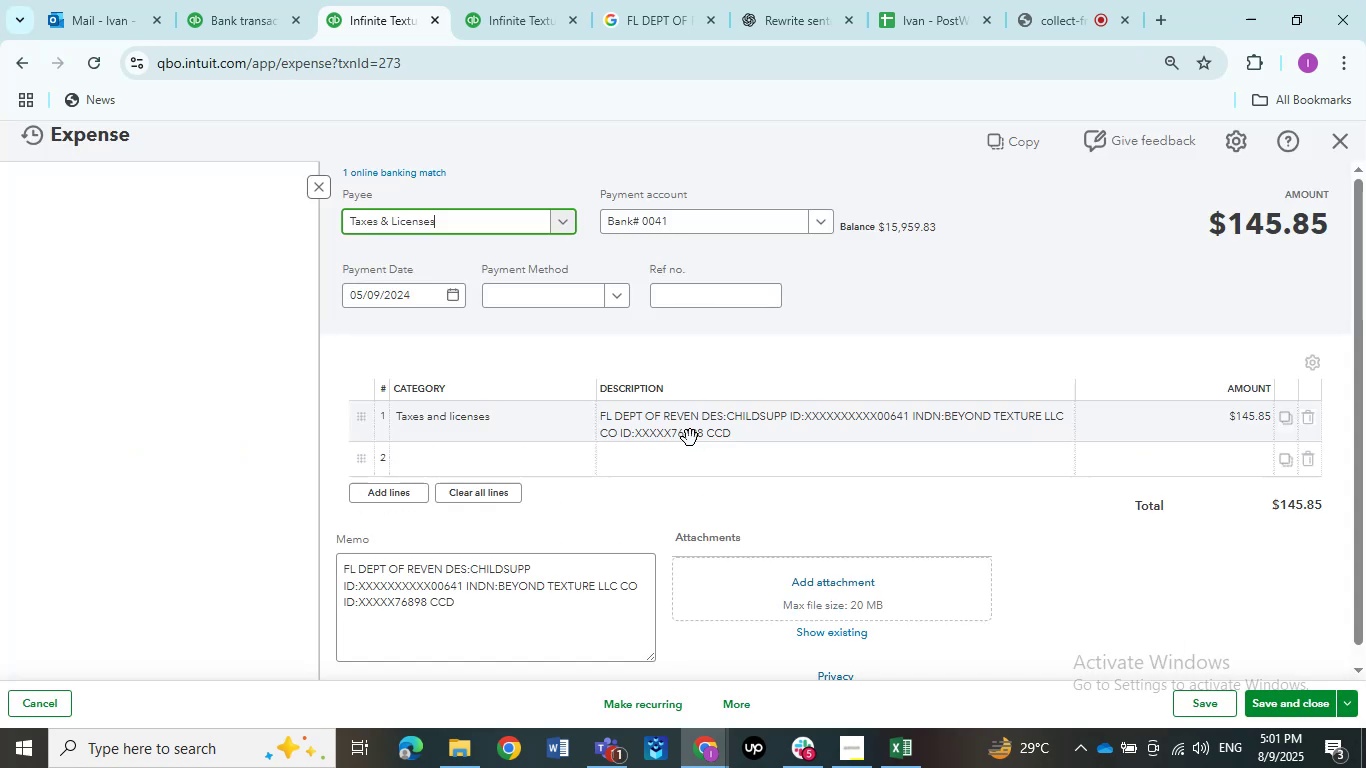 
left_click([455, 432])
 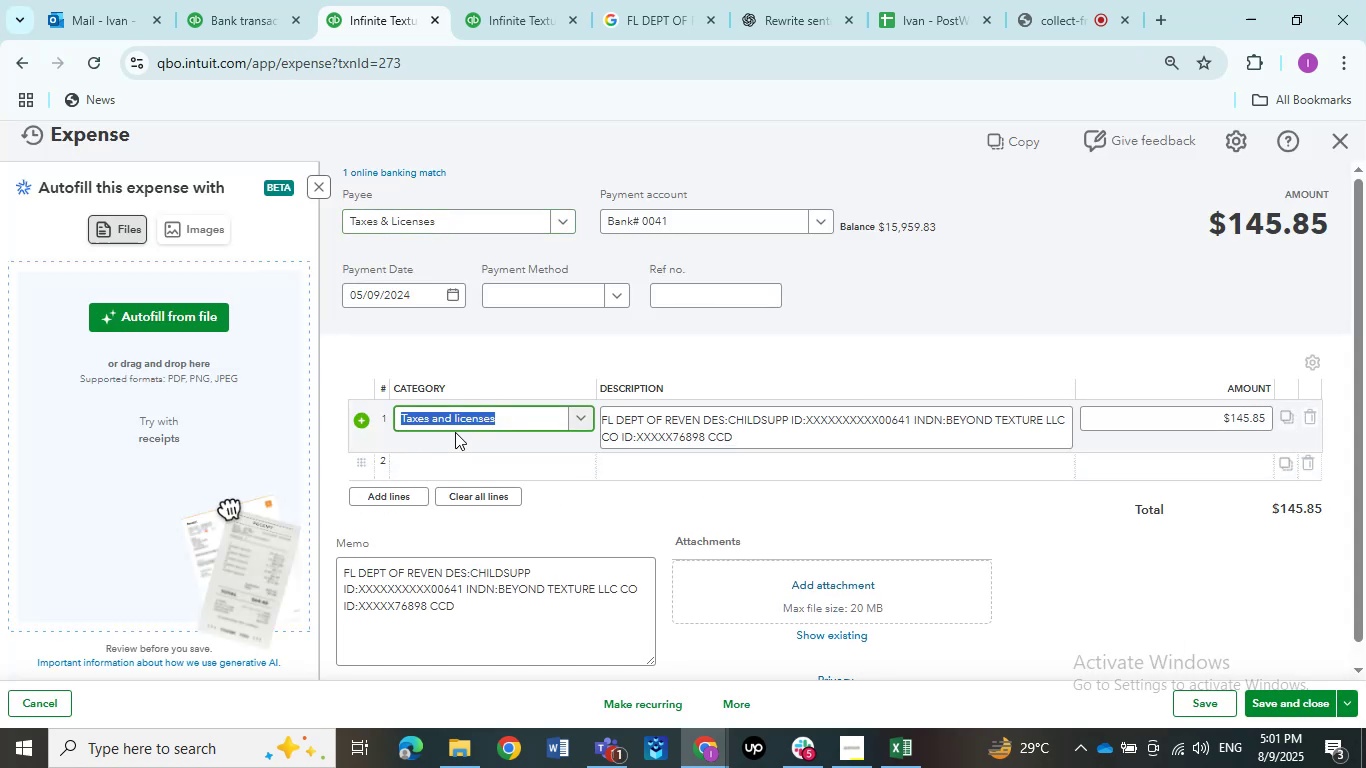 
type(sare)
 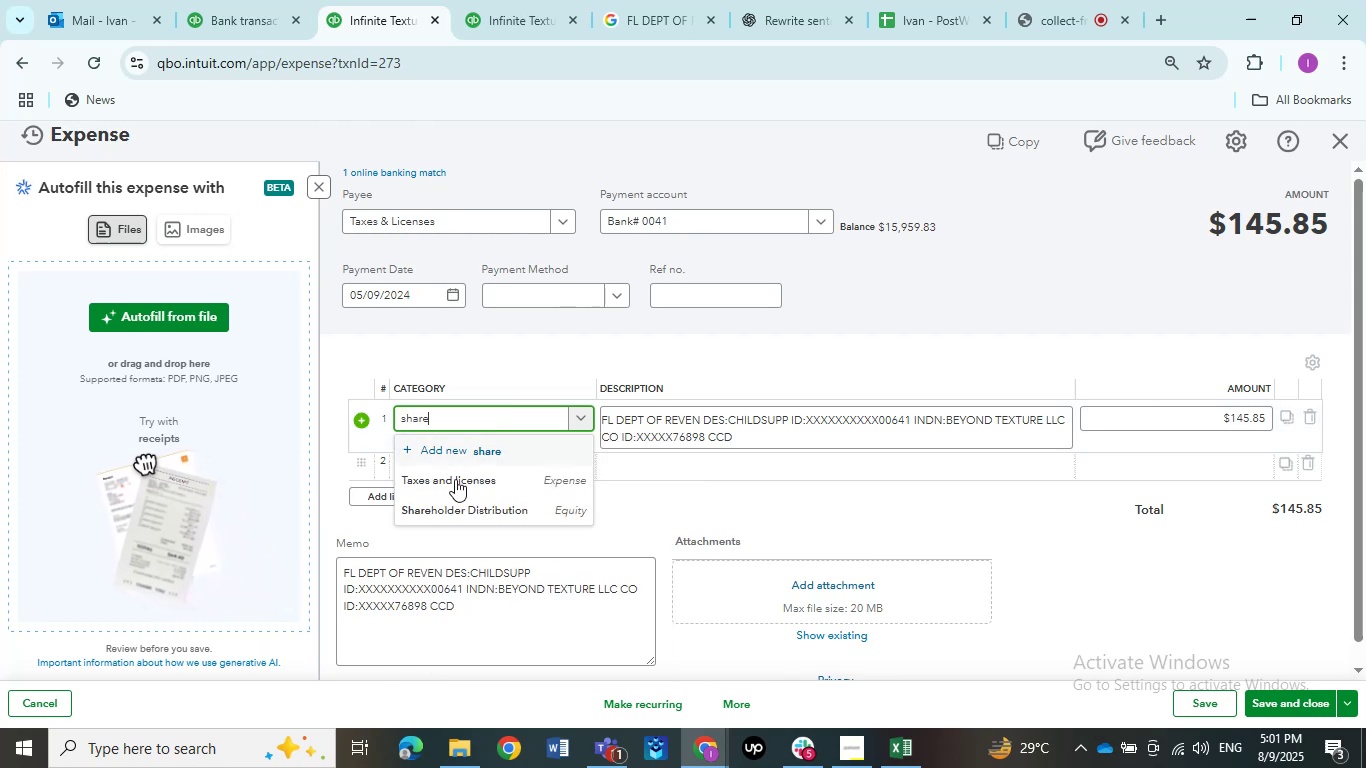 
hold_key(key=H, duration=0.46)
 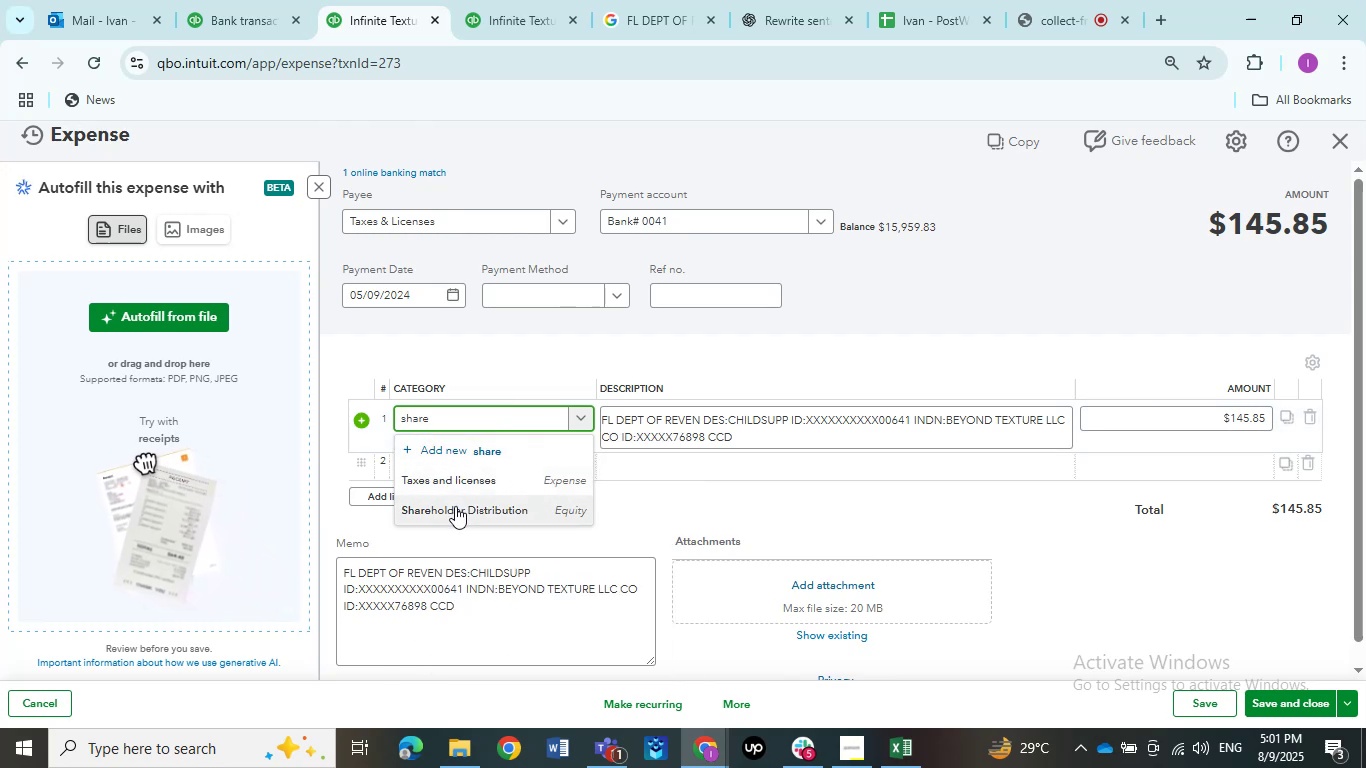 
left_click([455, 506])
 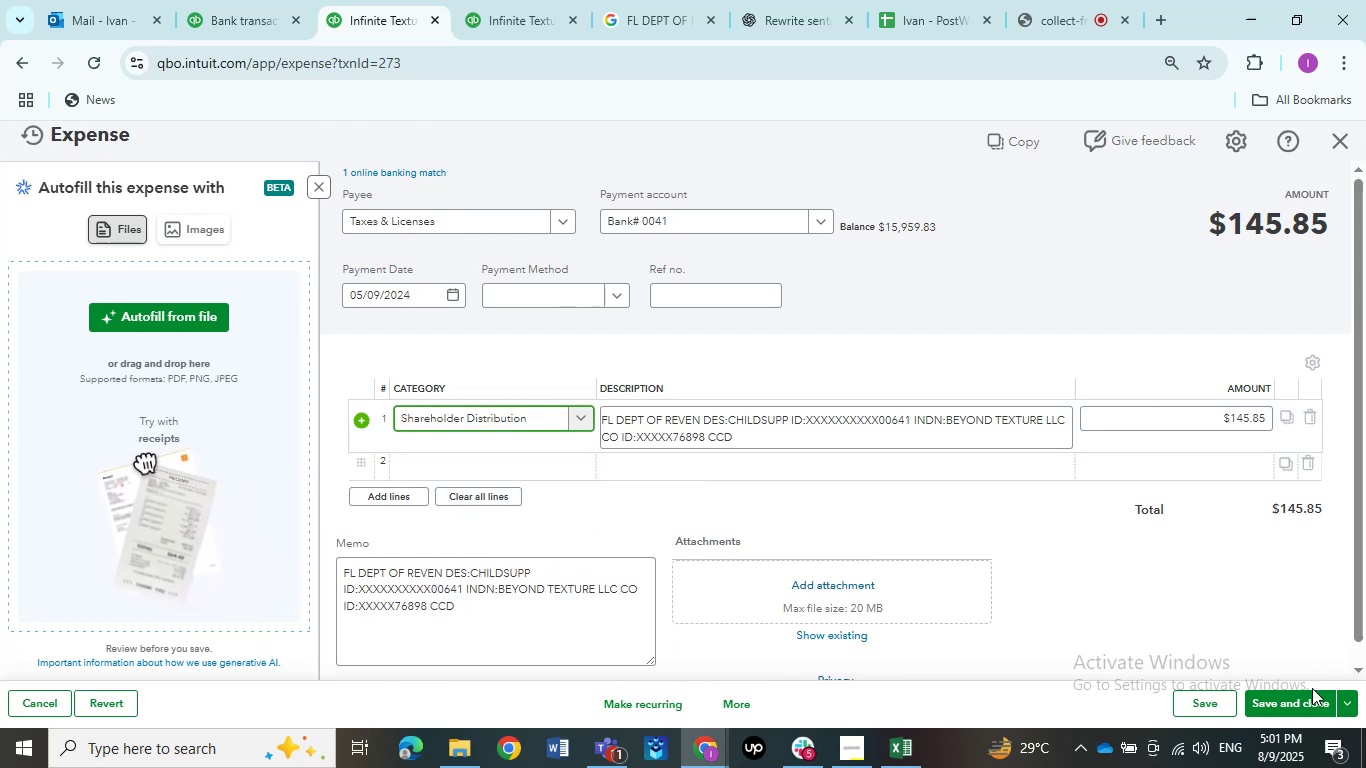 
left_click([1312, 690])
 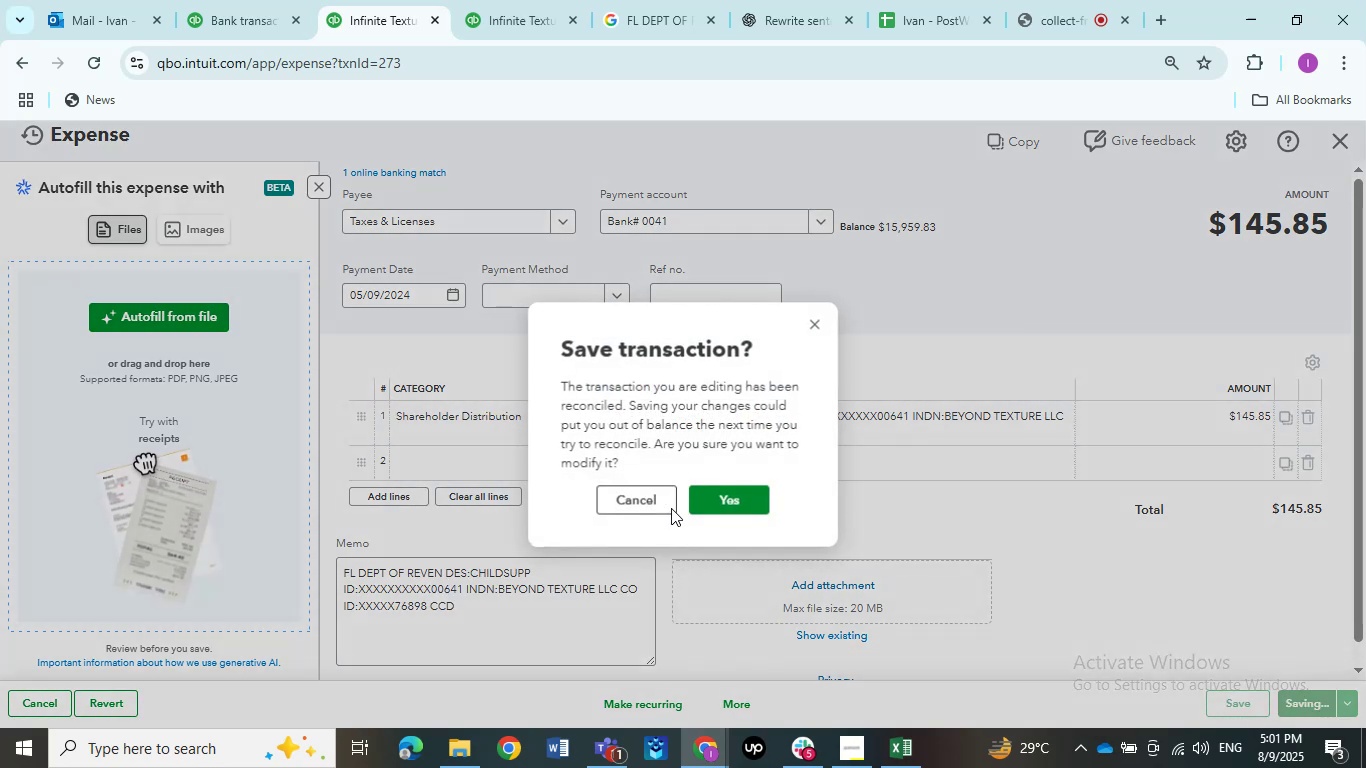 
left_click([701, 499])
 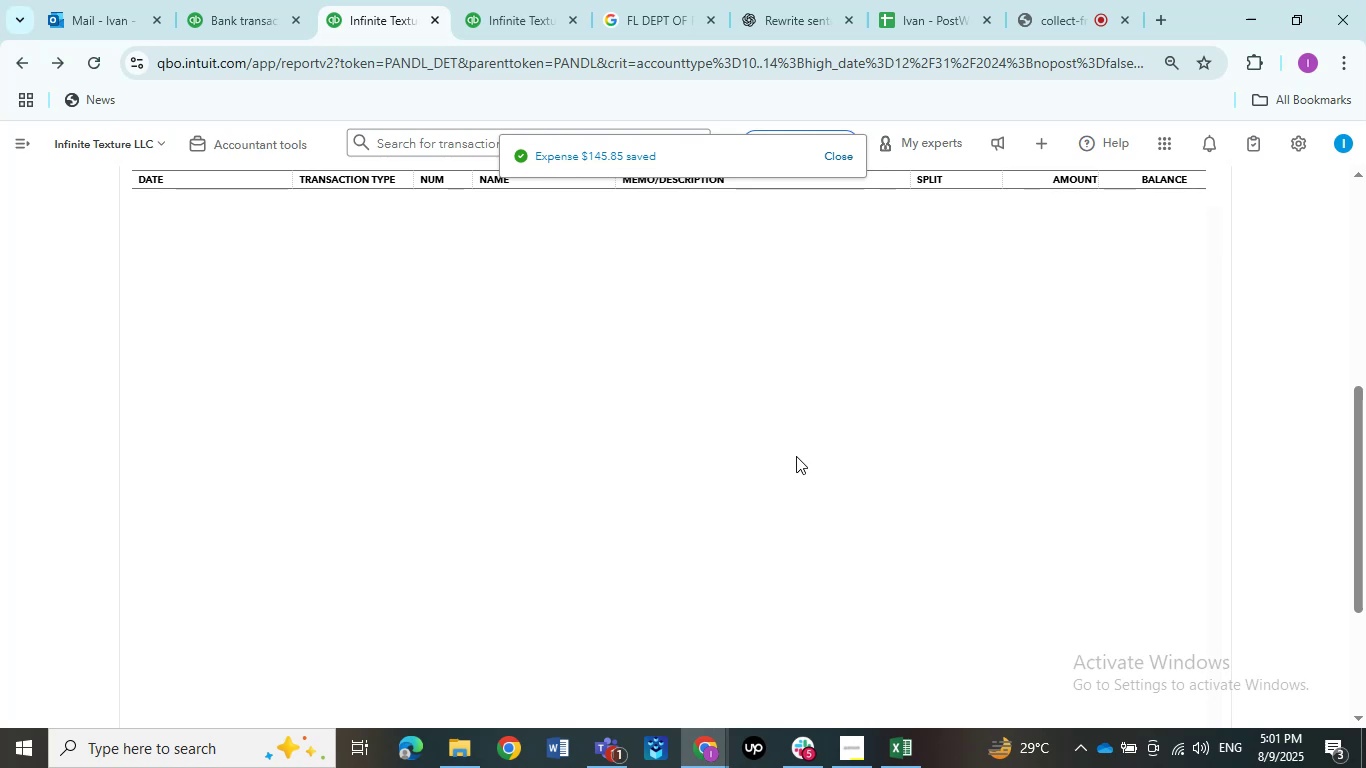 
wait(11.71)
 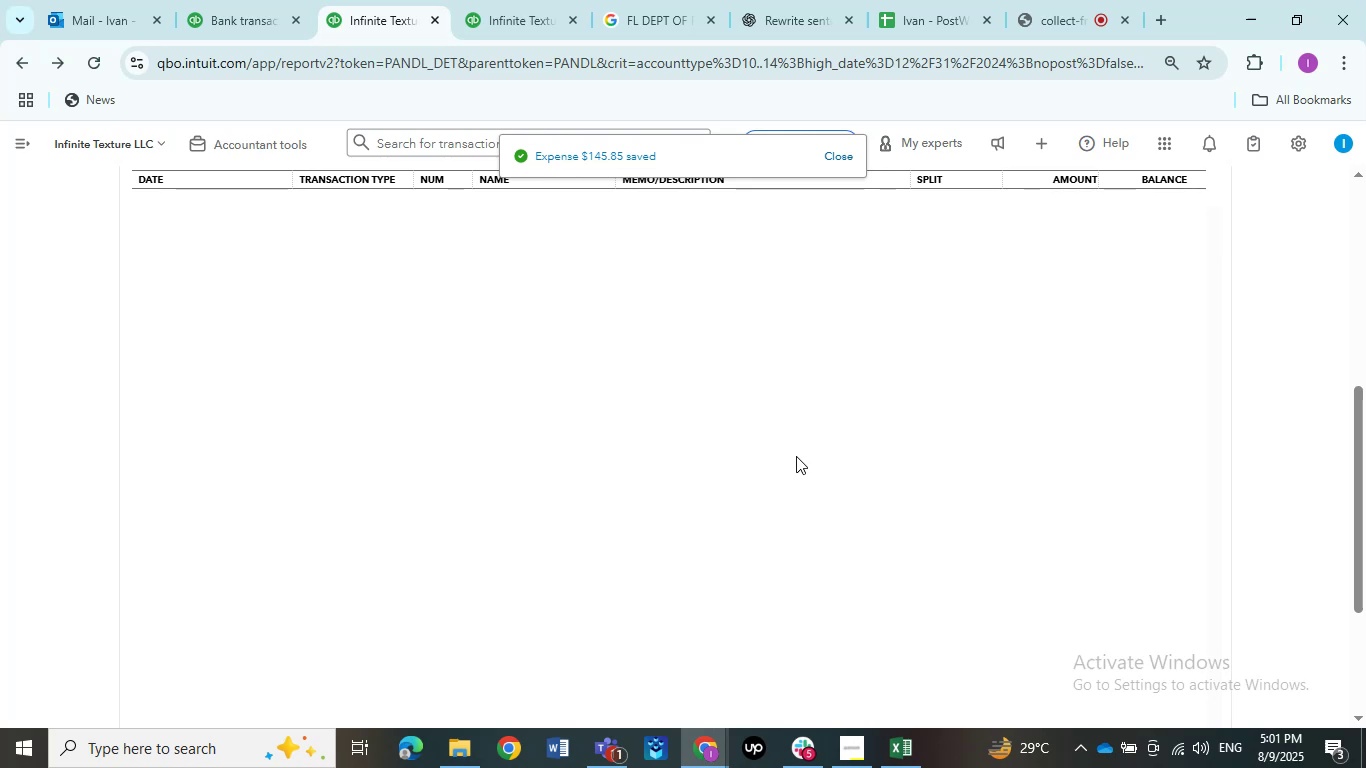 
left_click([749, 444])
 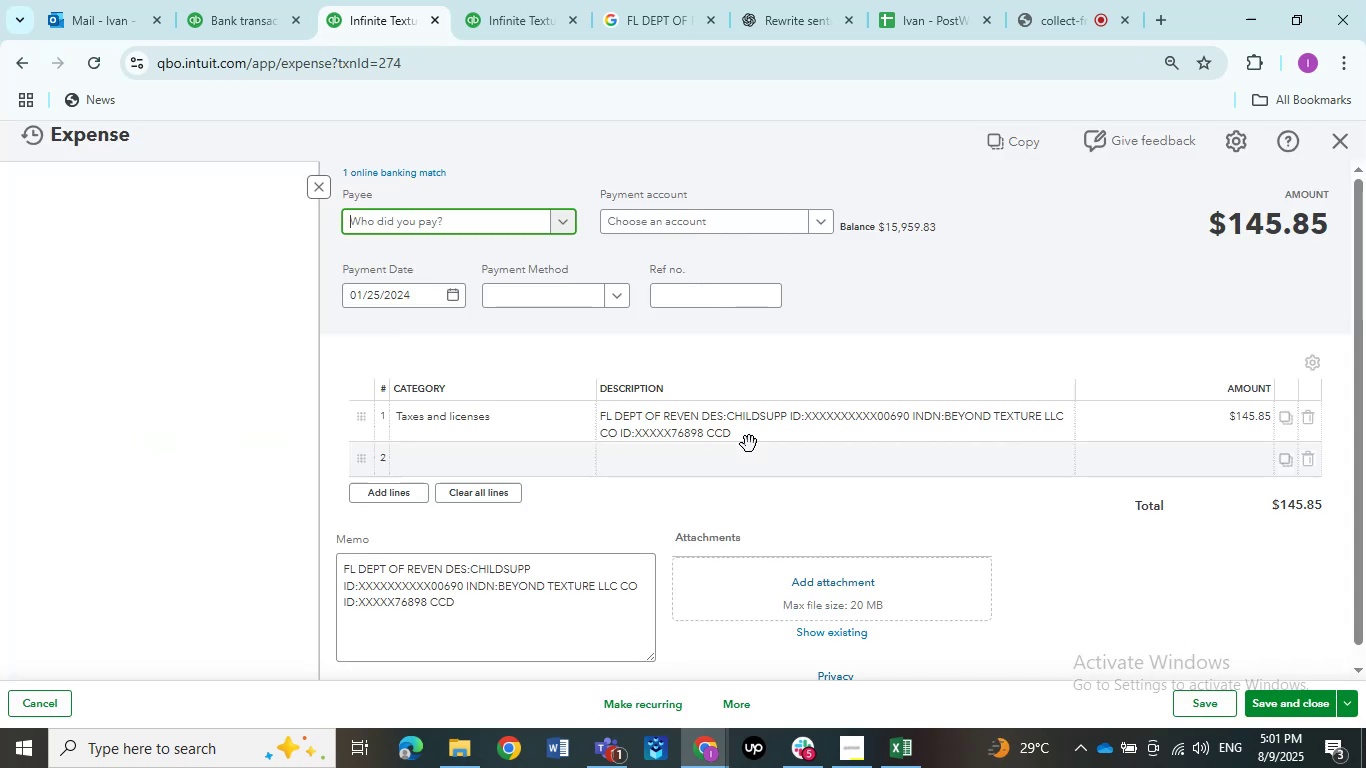 
left_click([476, 432])
 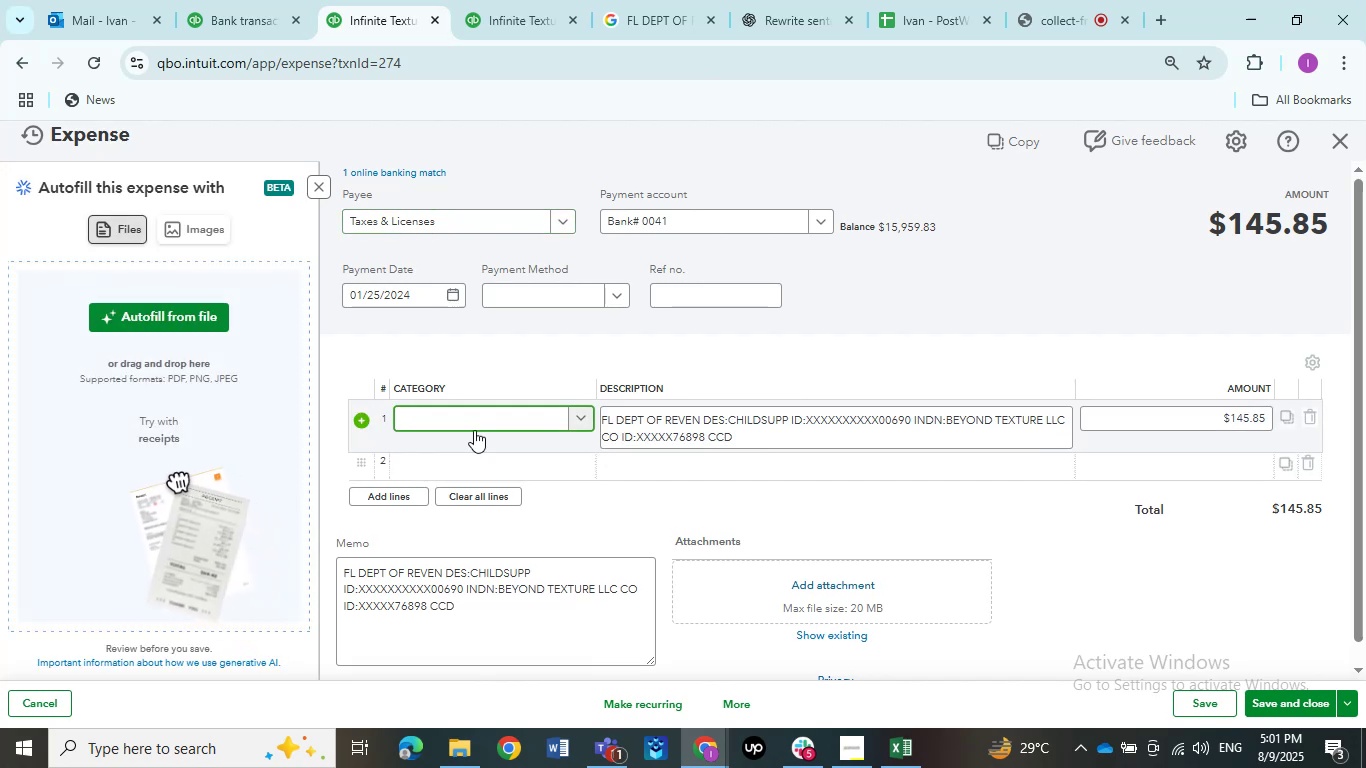 
left_click([471, 426])
 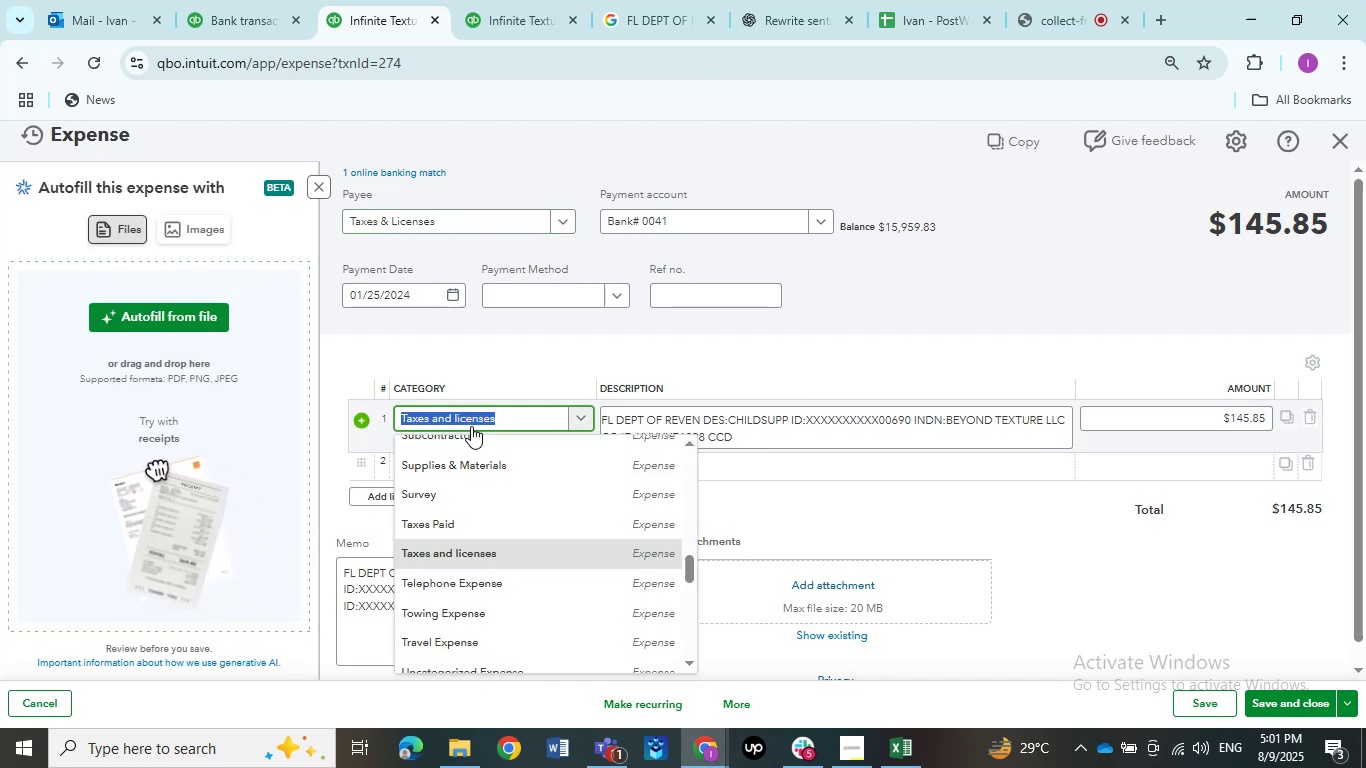 
type(share)
 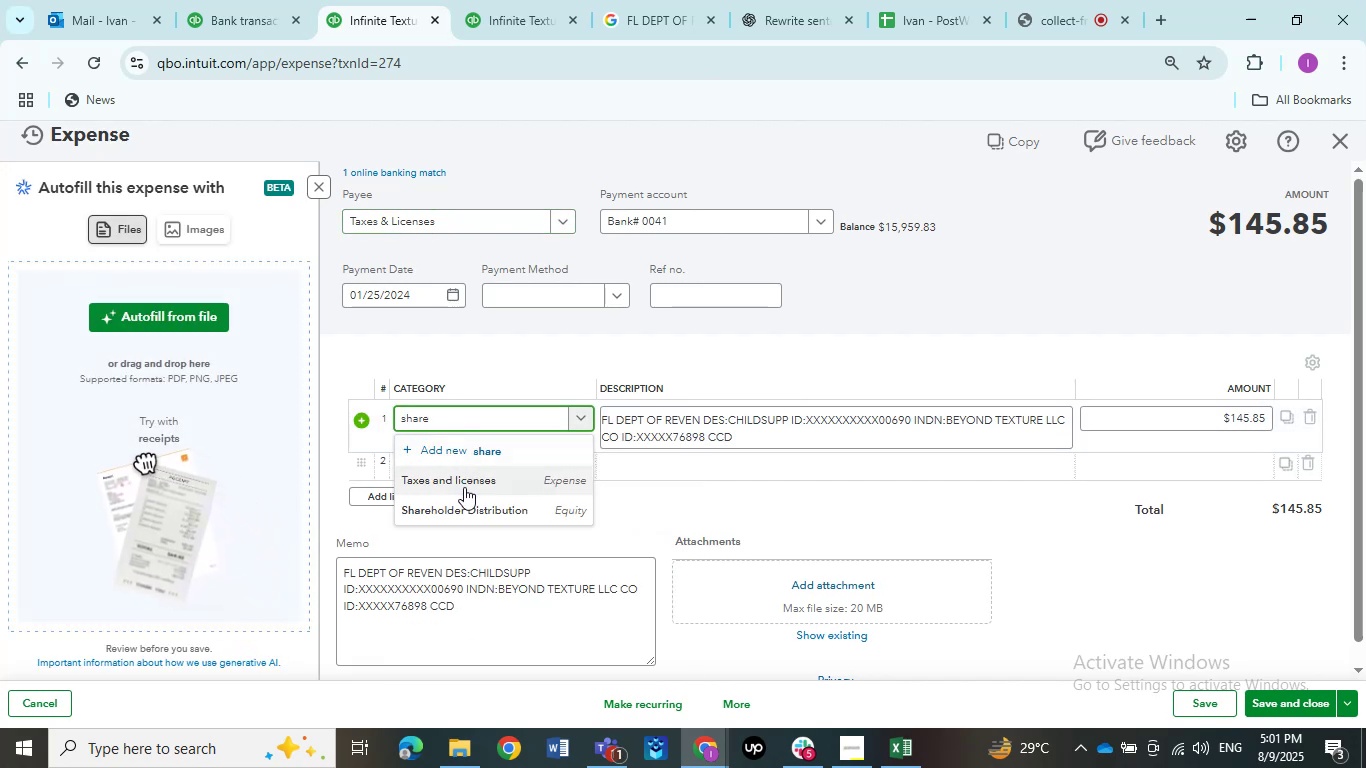 
left_click([463, 505])
 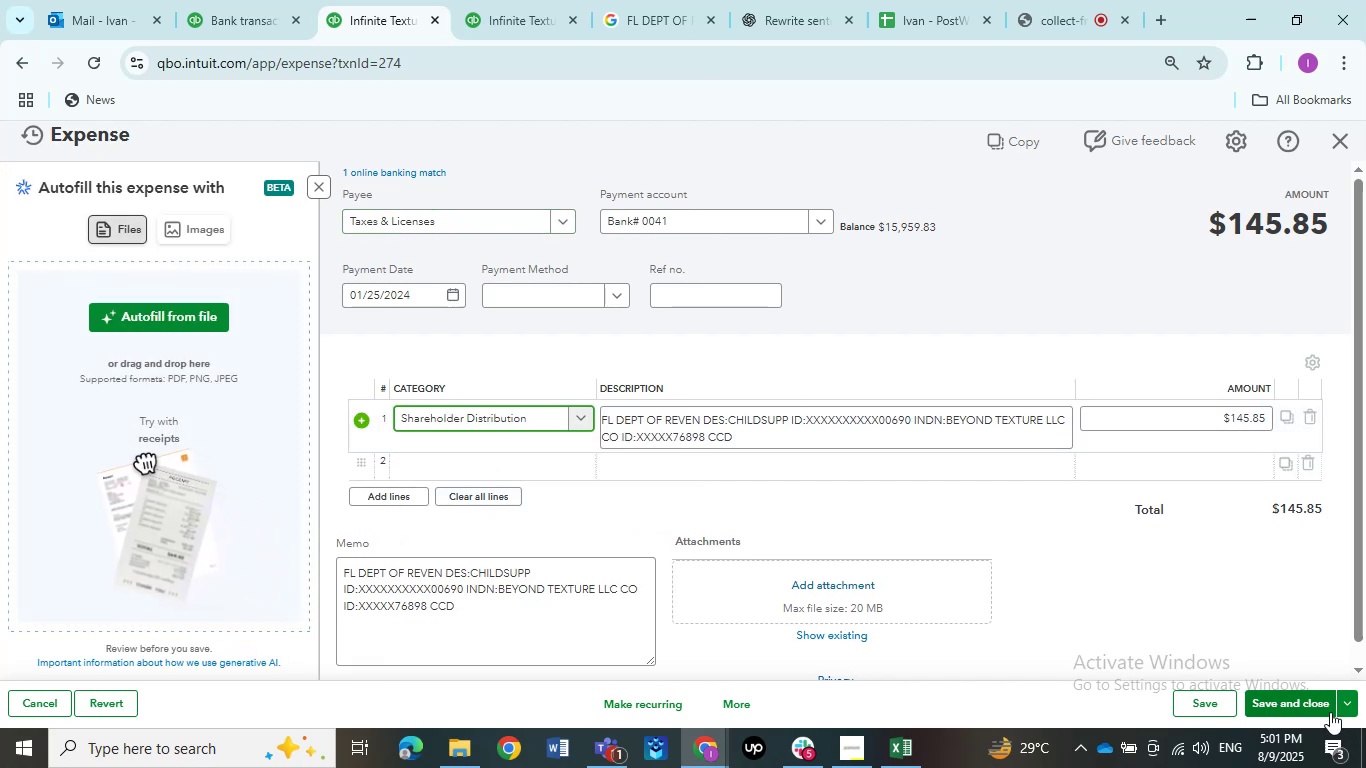 
left_click([1312, 703])
 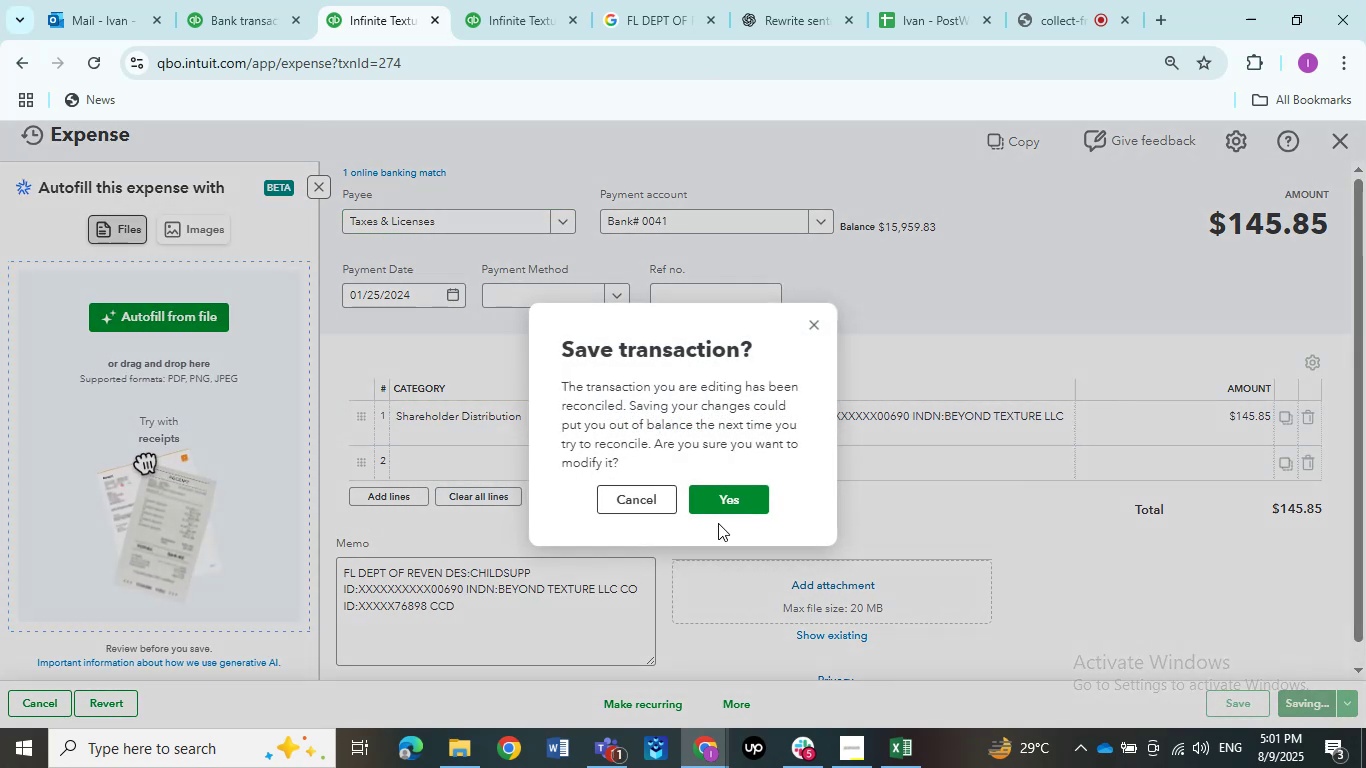 
left_click([717, 505])
 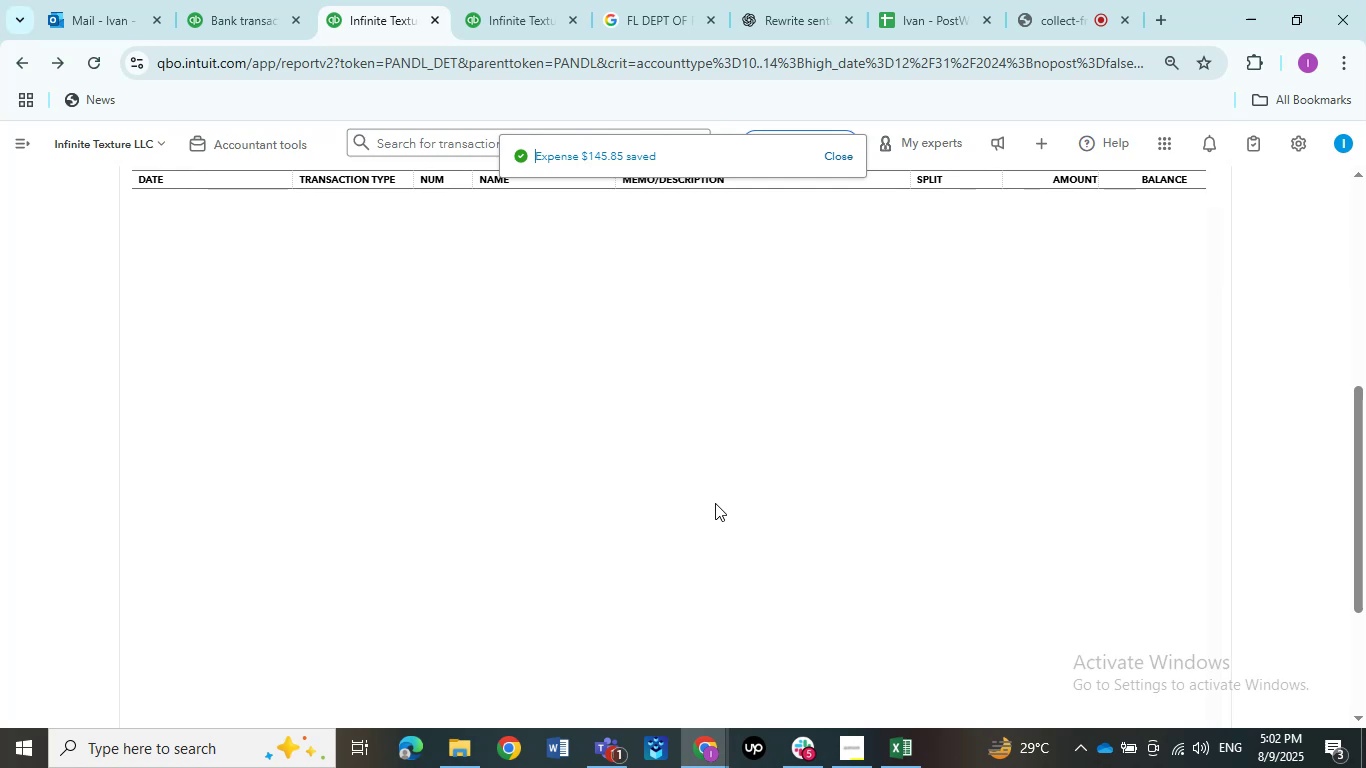 
wait(7.63)
 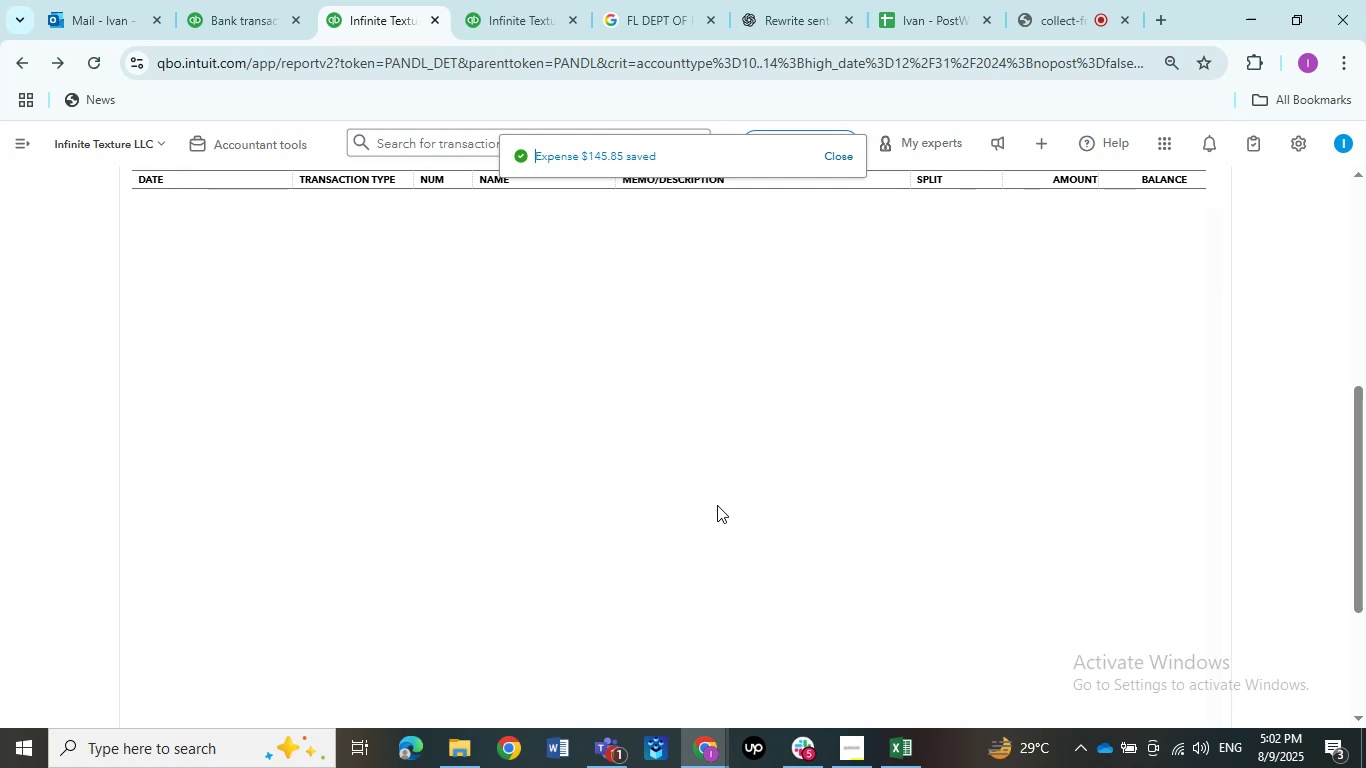 
left_click([752, 445])
 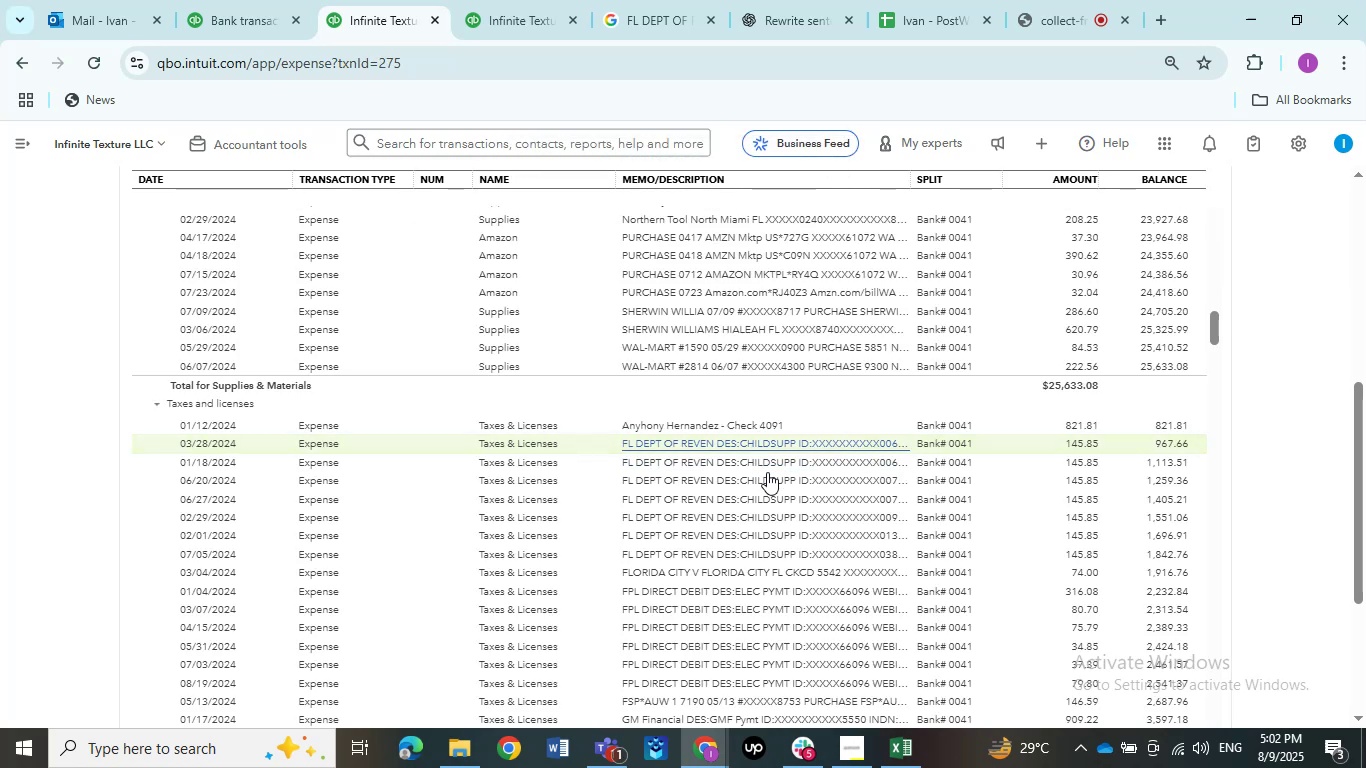 
mouse_move([802, 509])
 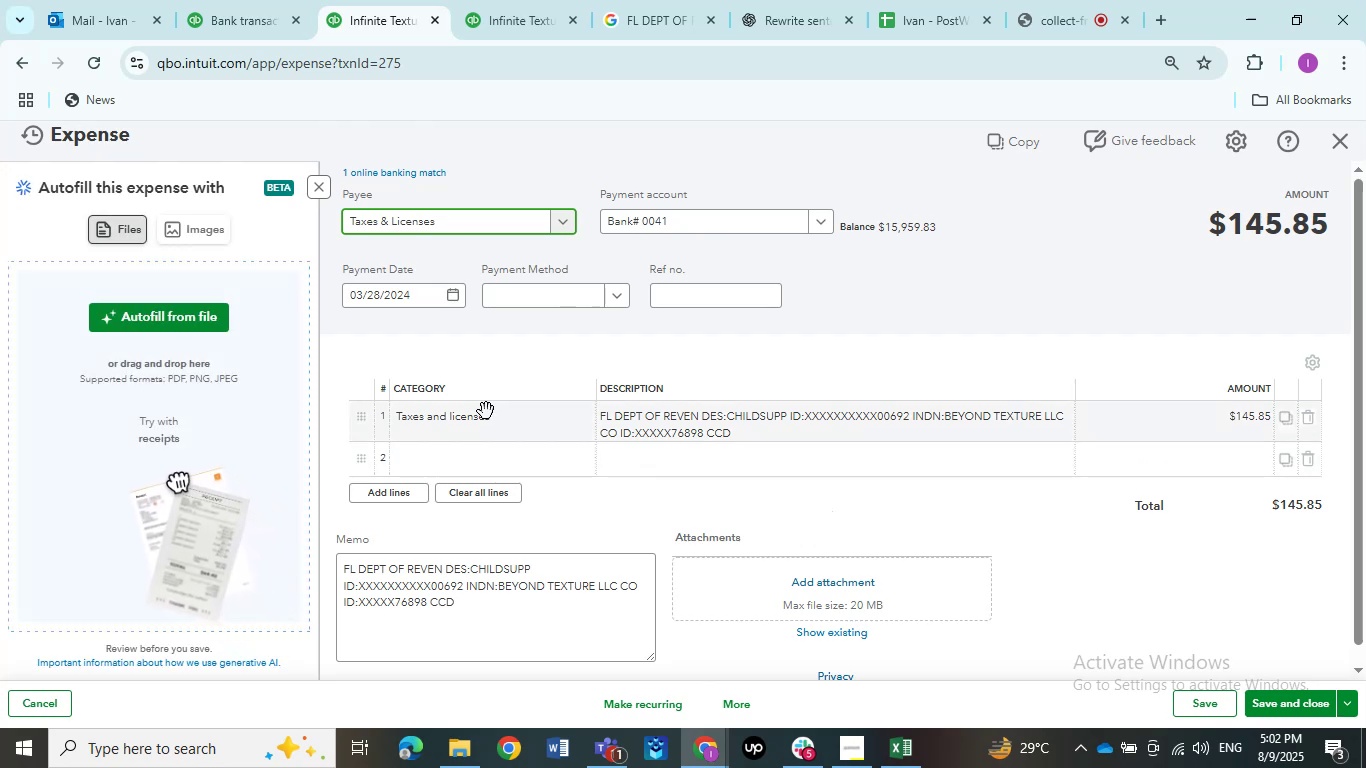 
left_click([486, 411])
 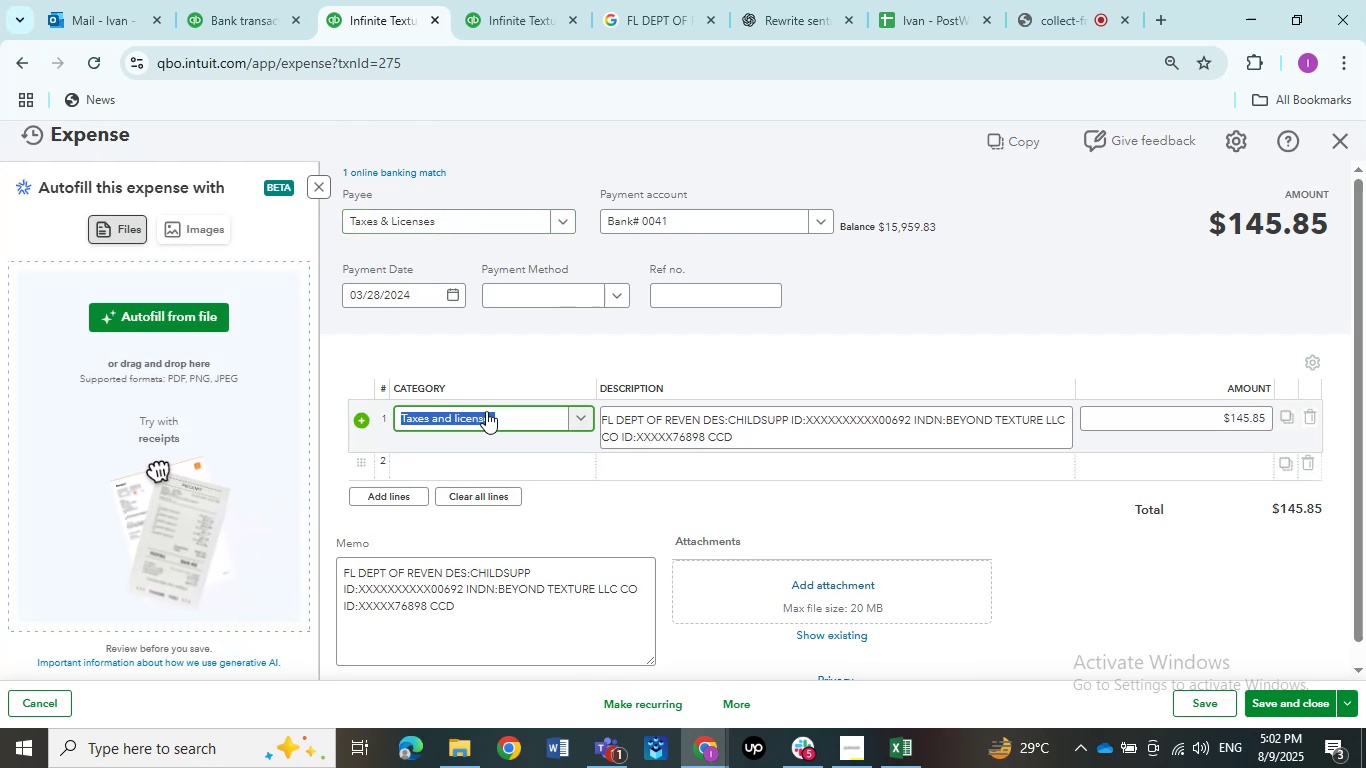 
type(share)
 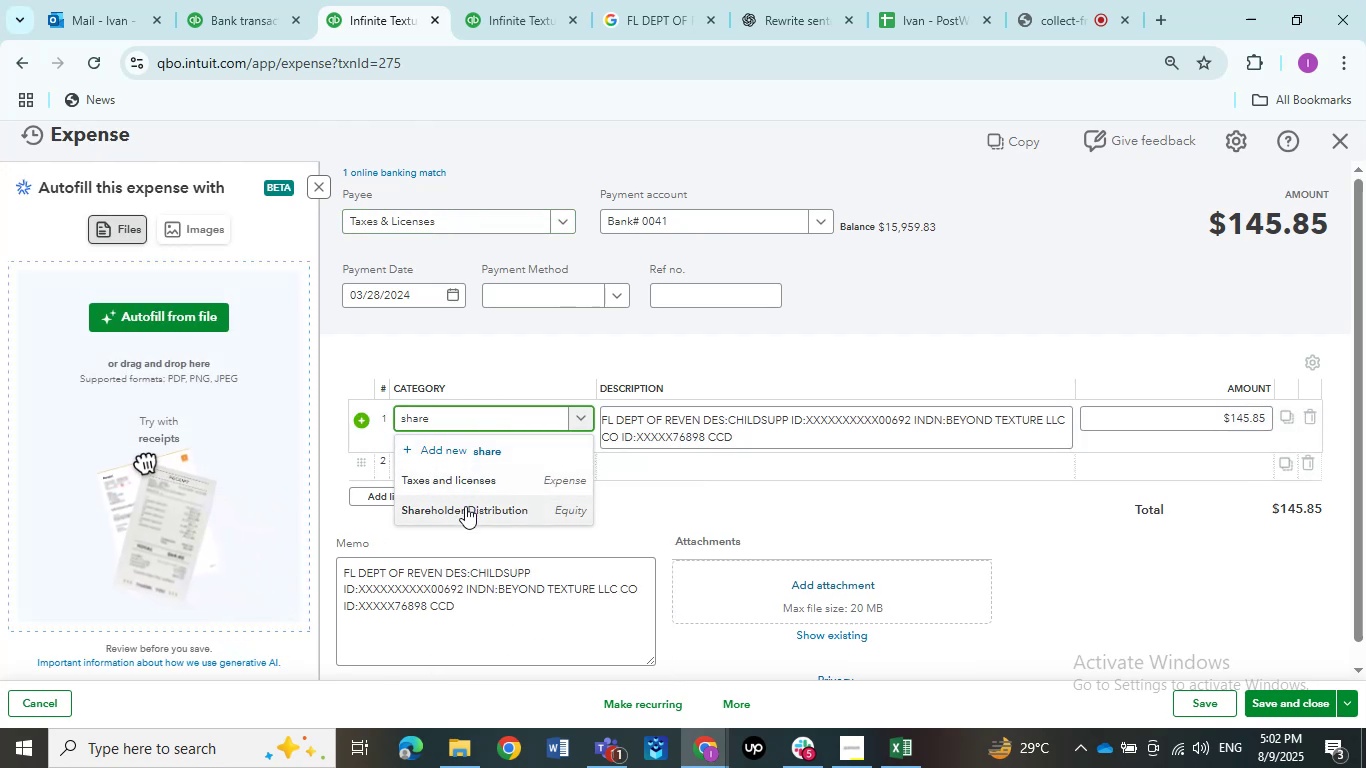 
left_click([465, 506])
 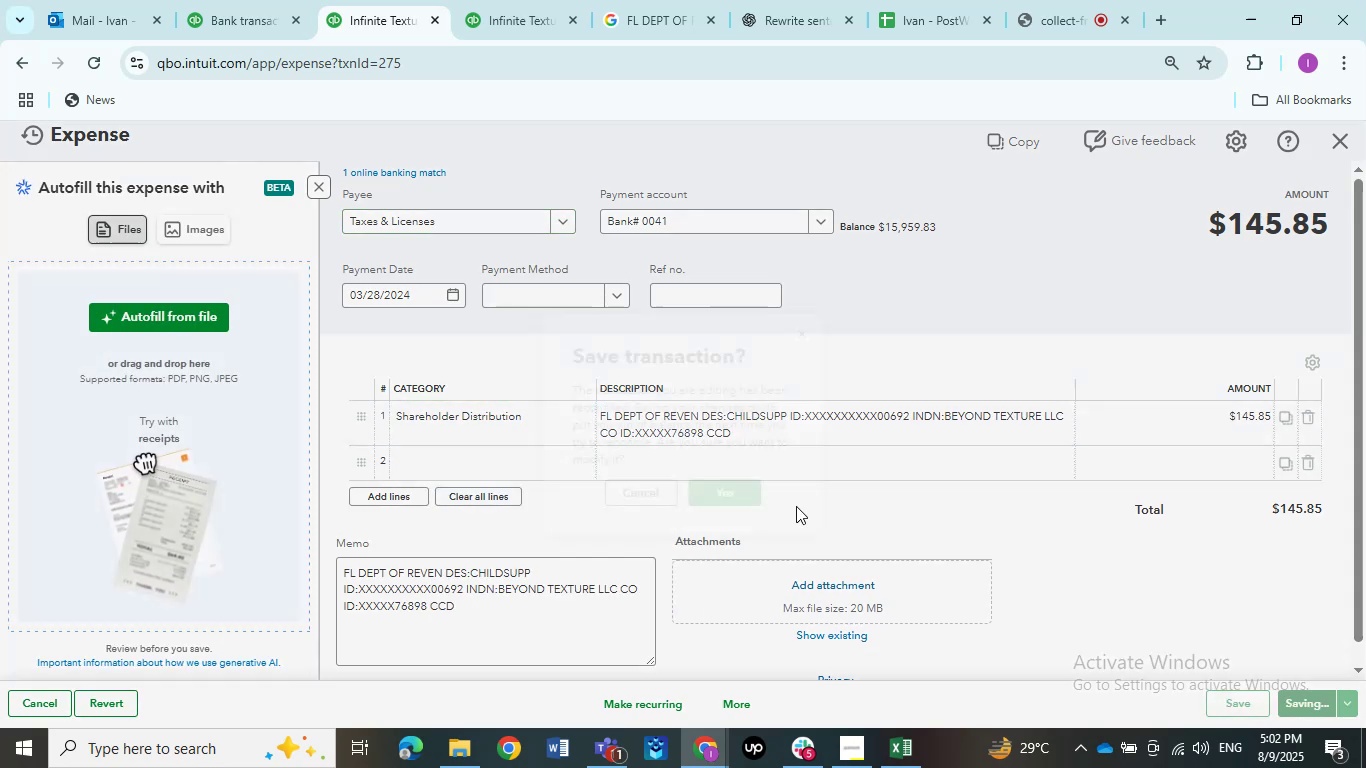 
left_click([749, 501])
 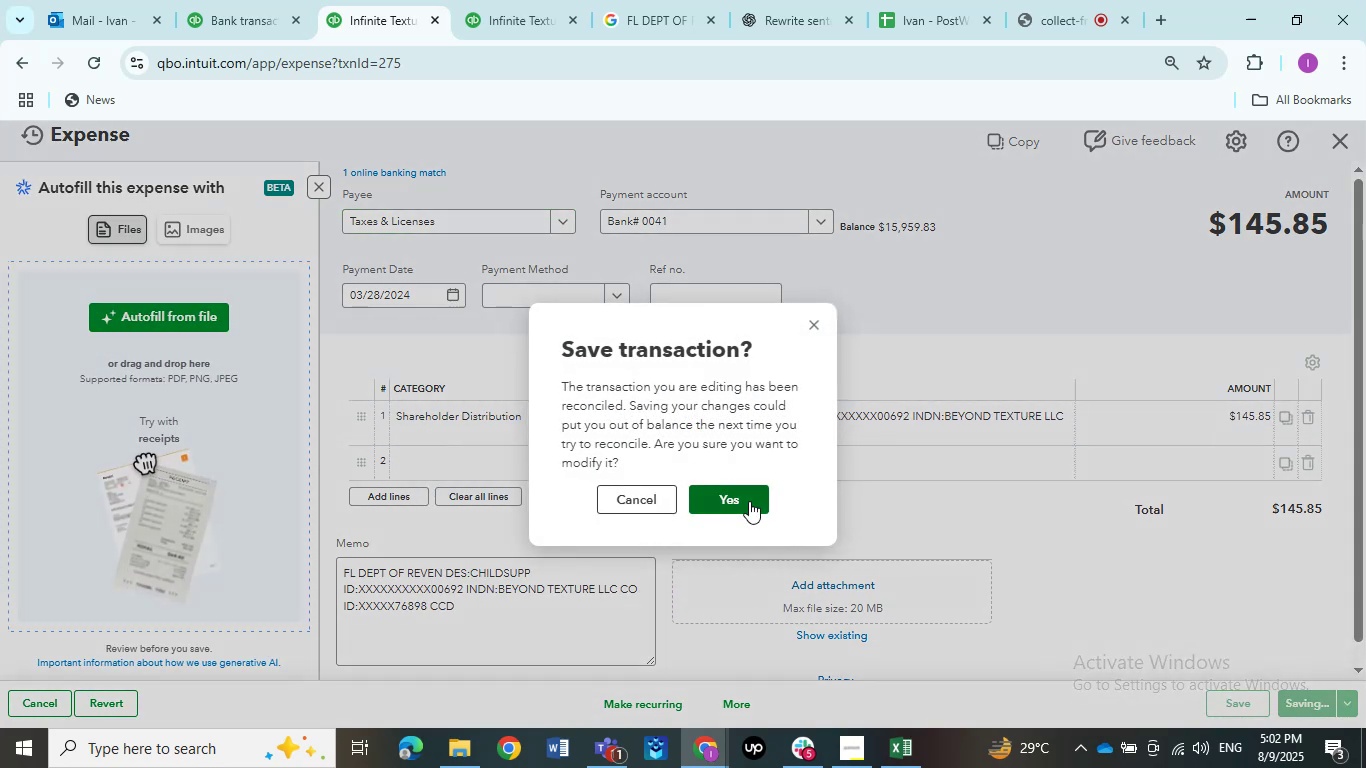 
left_click([749, 501])
 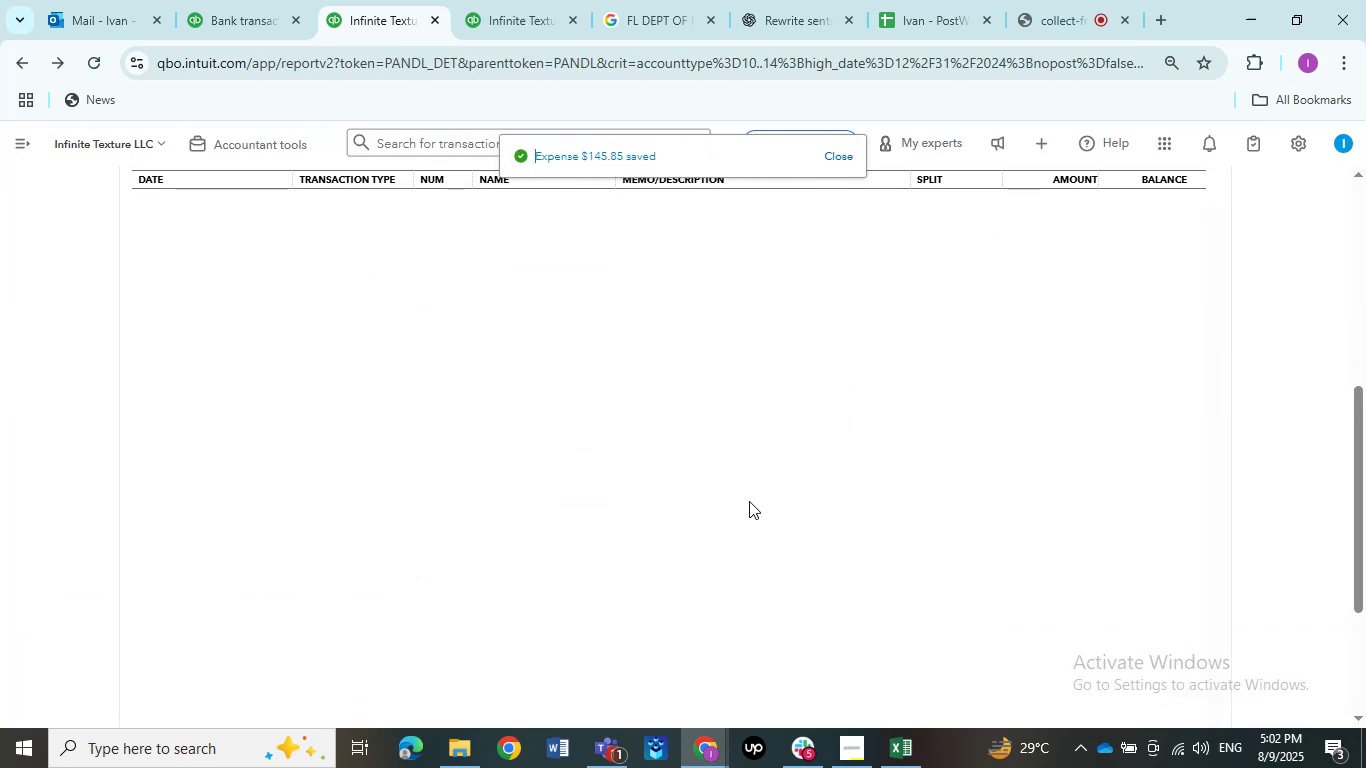 
wait(7.62)
 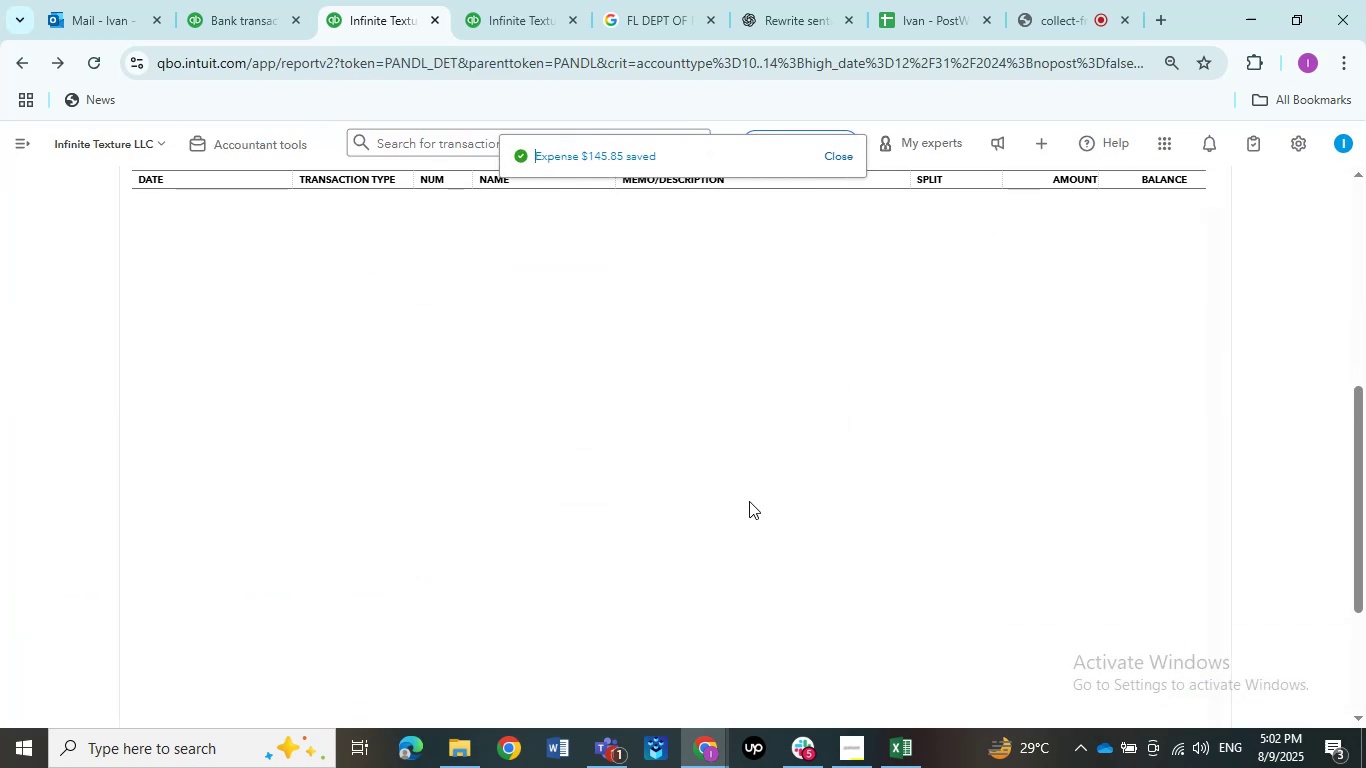 
left_click([668, 442])
 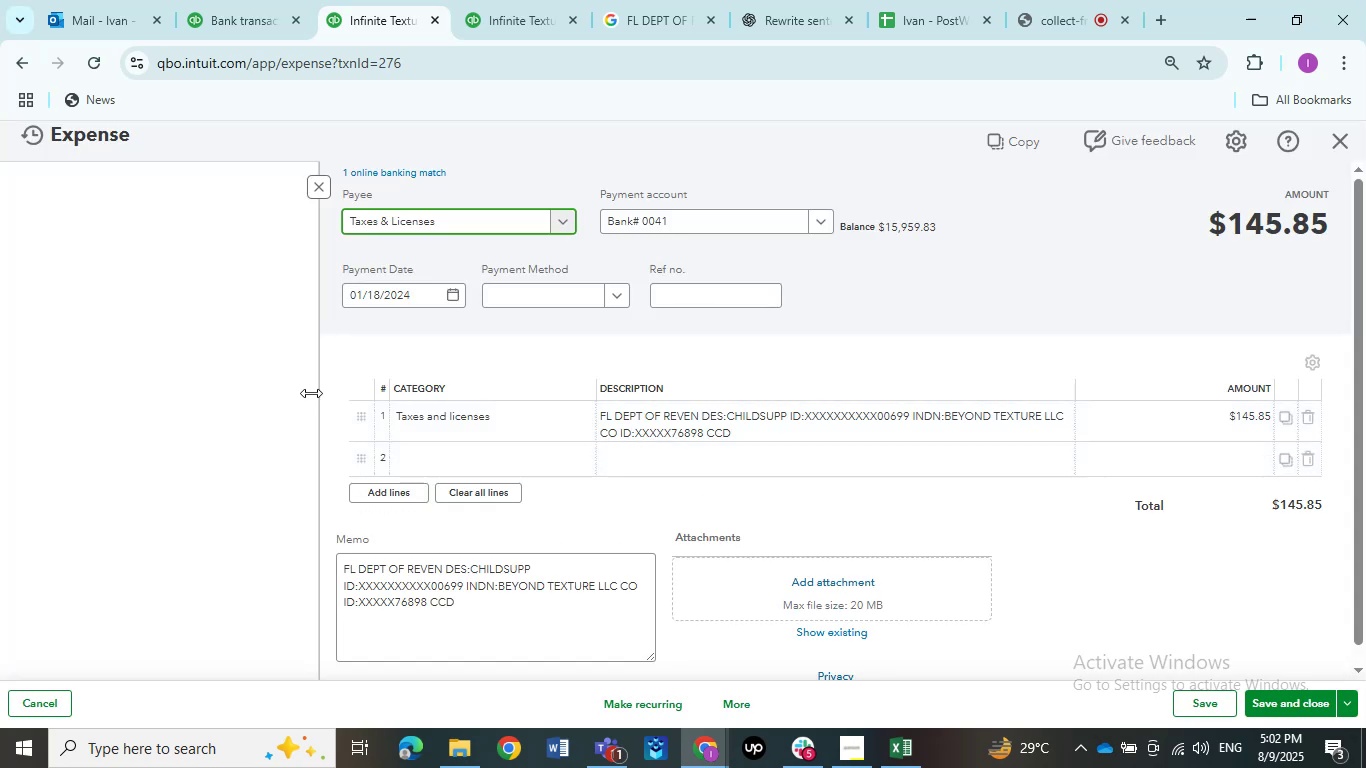 
left_click([427, 431])
 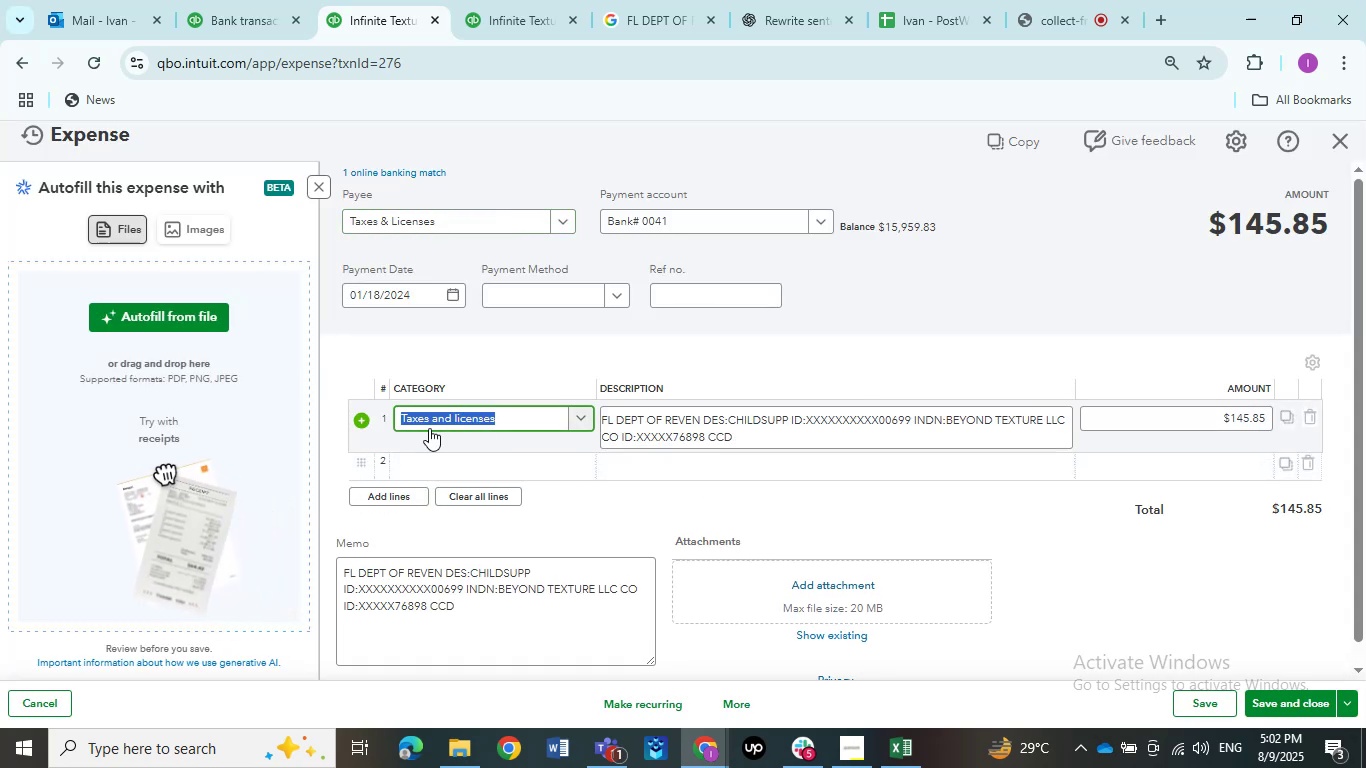 
type(share)
 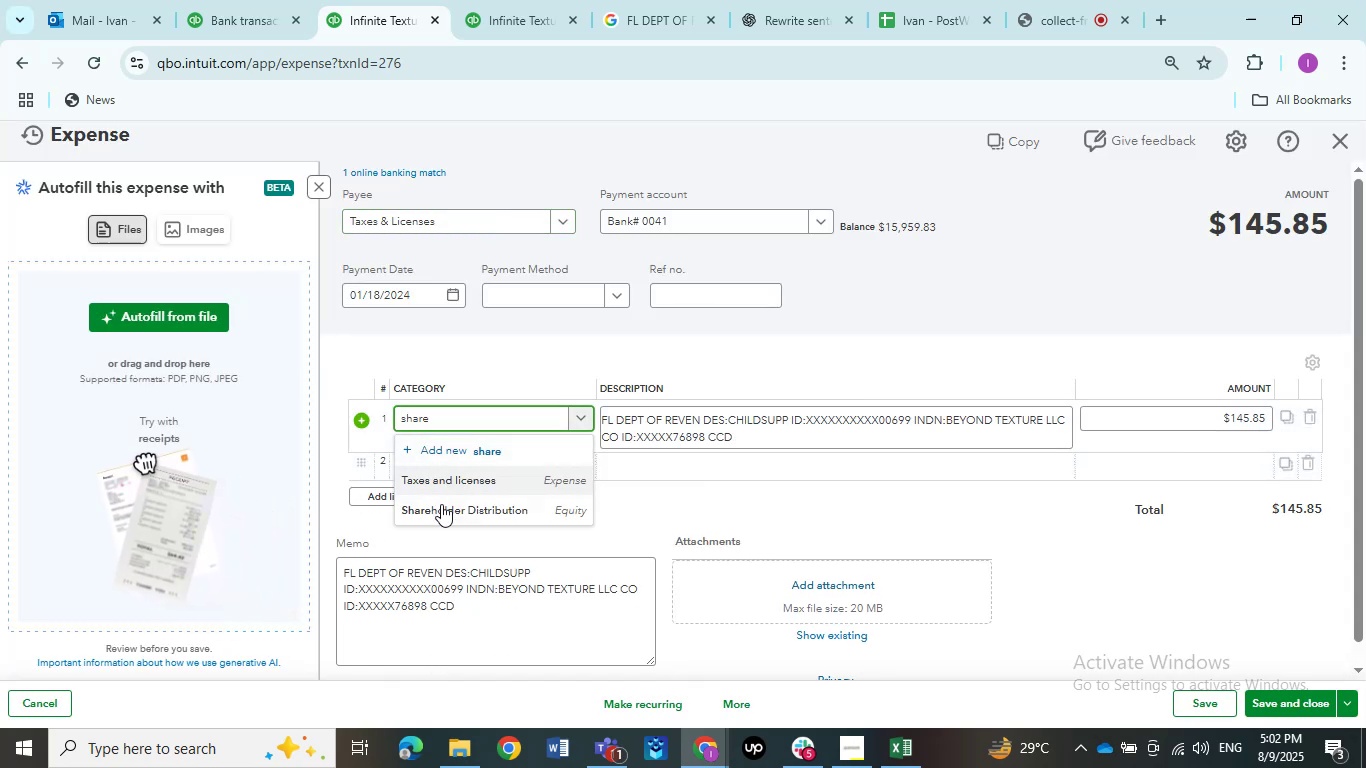 
left_click([442, 512])
 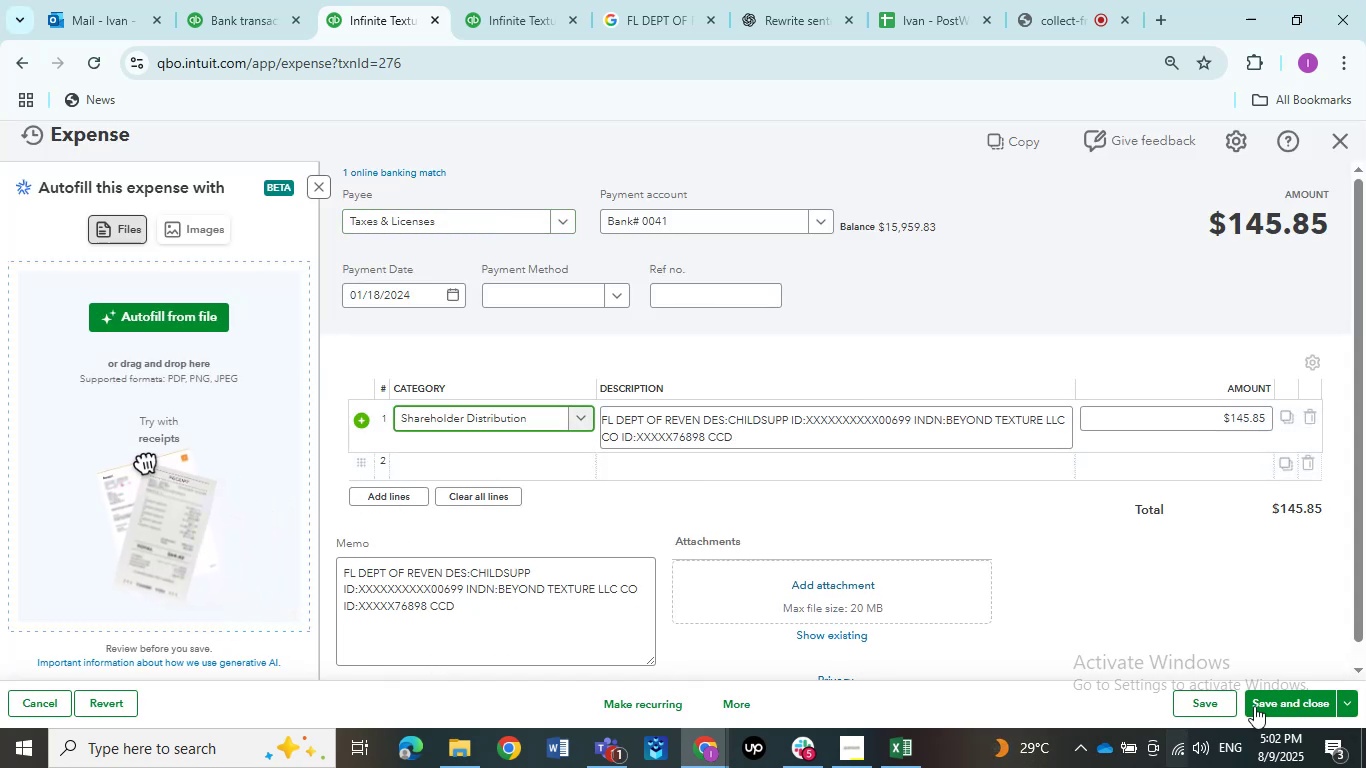 
left_click([1269, 702])
 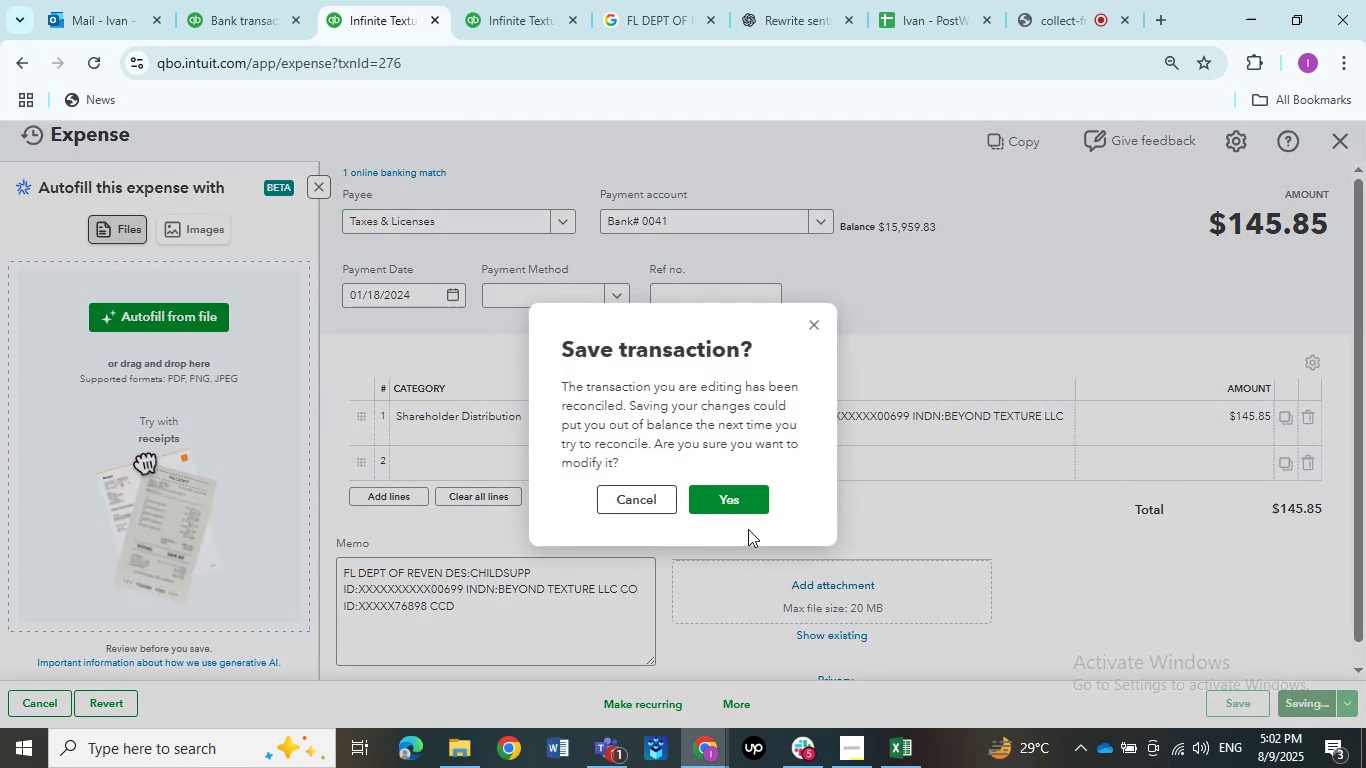 
left_click([739, 510])
 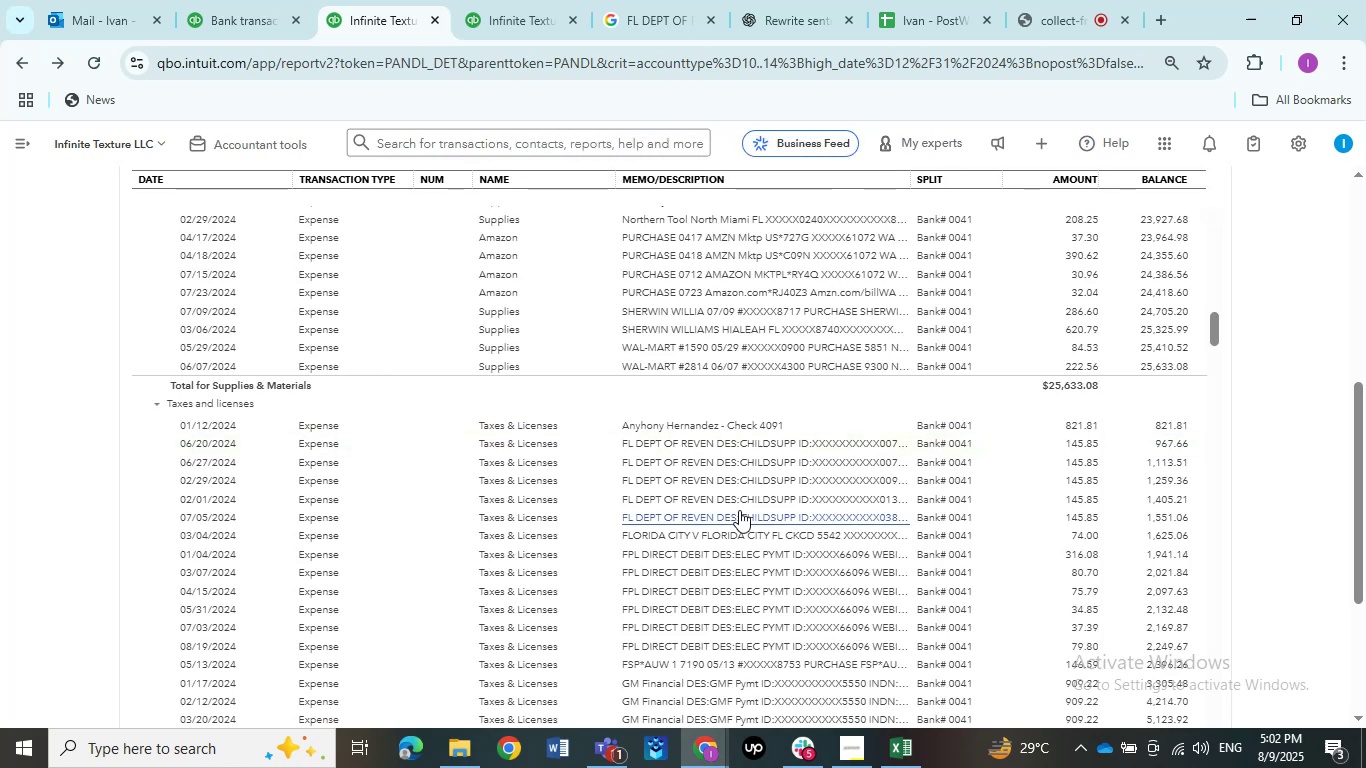 
wait(14.33)
 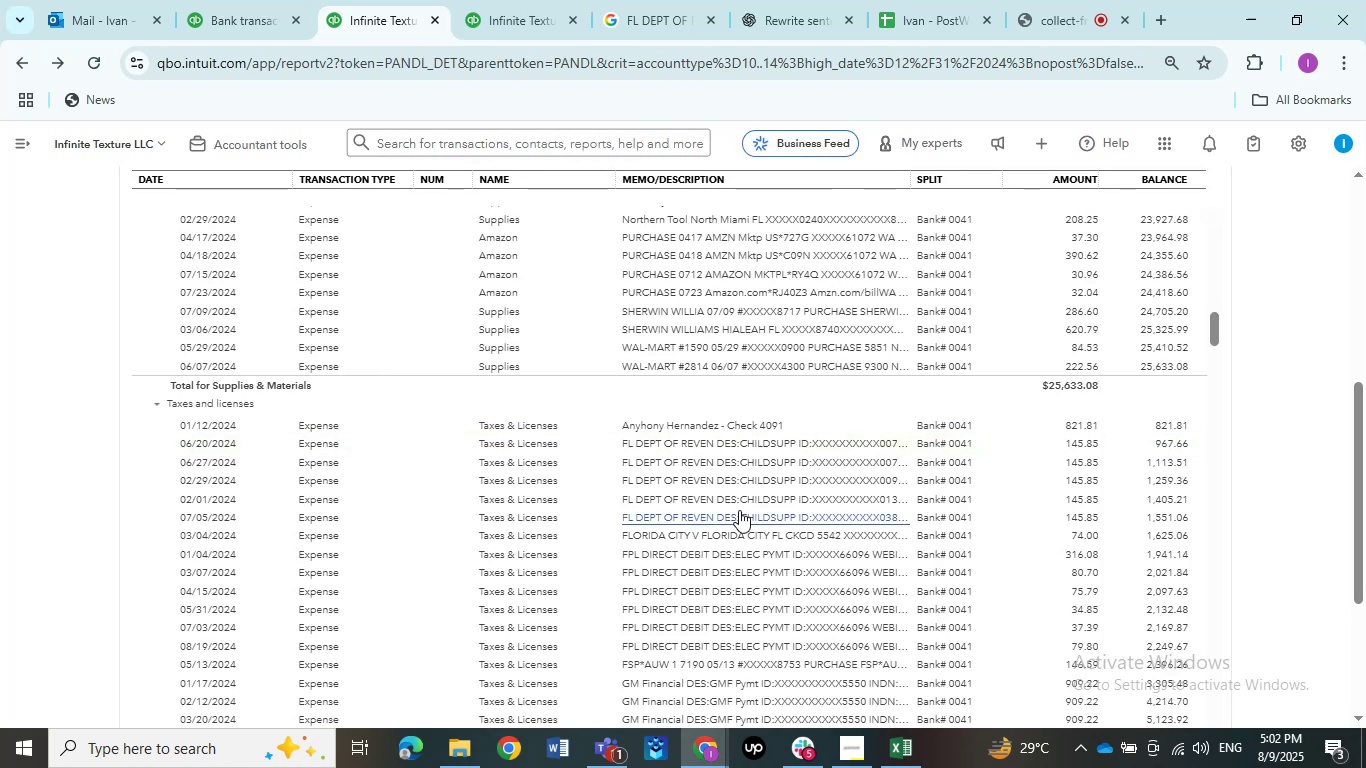 
left_click([775, 437])
 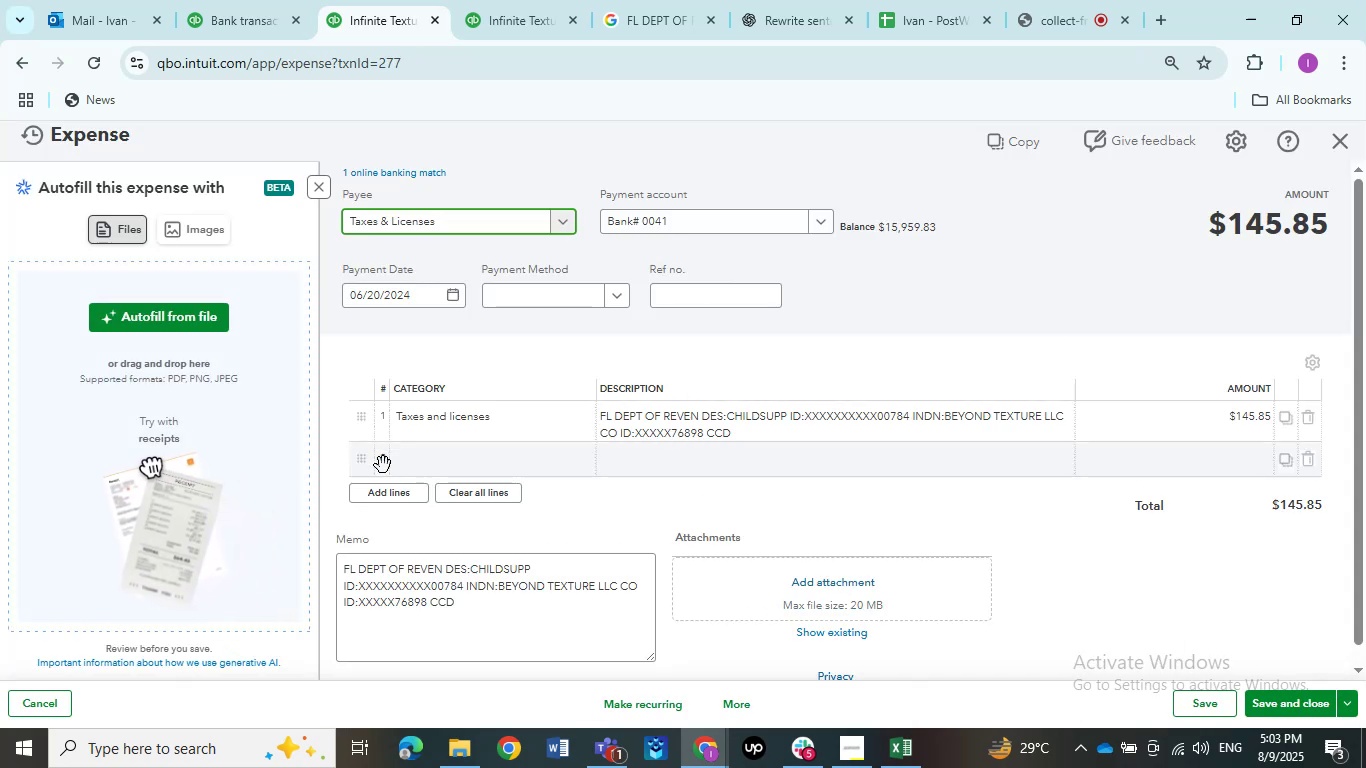 
wait(12.4)
 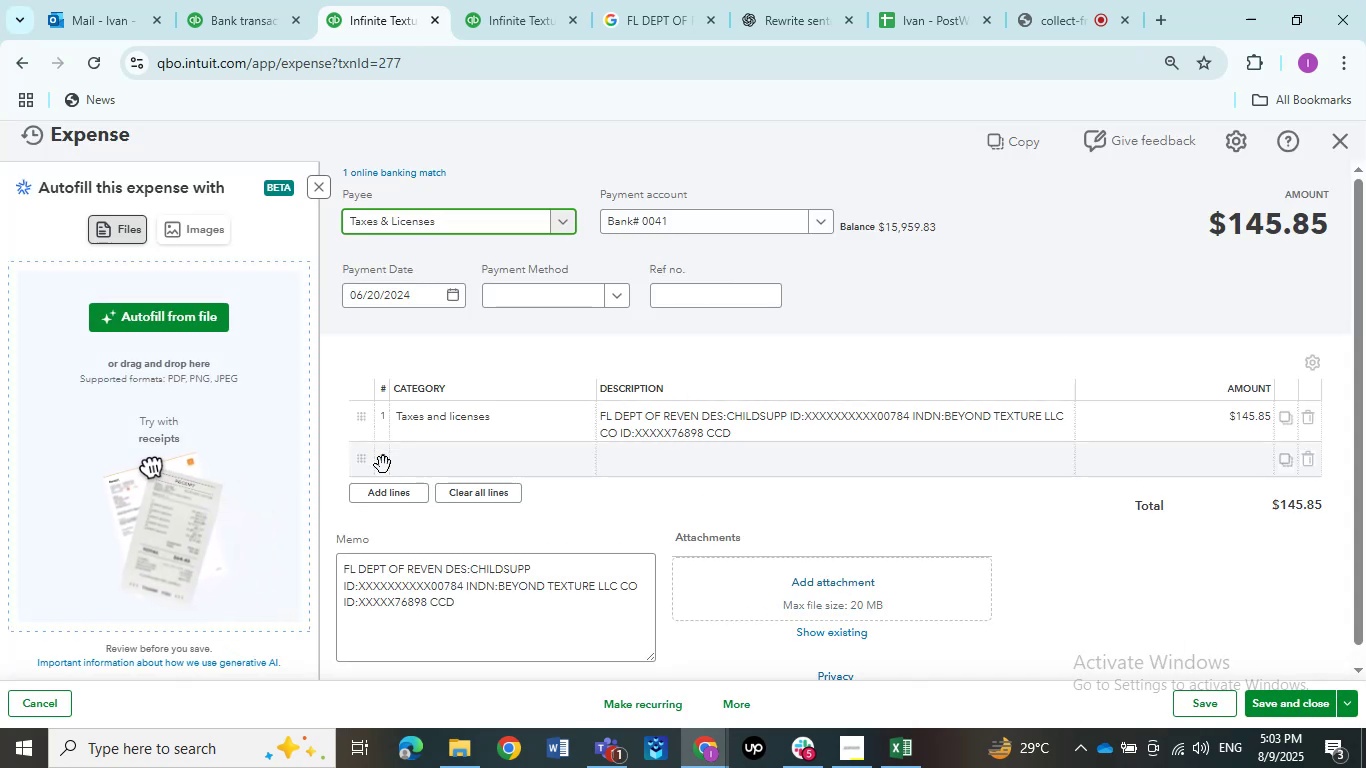 
left_click([428, 421])
 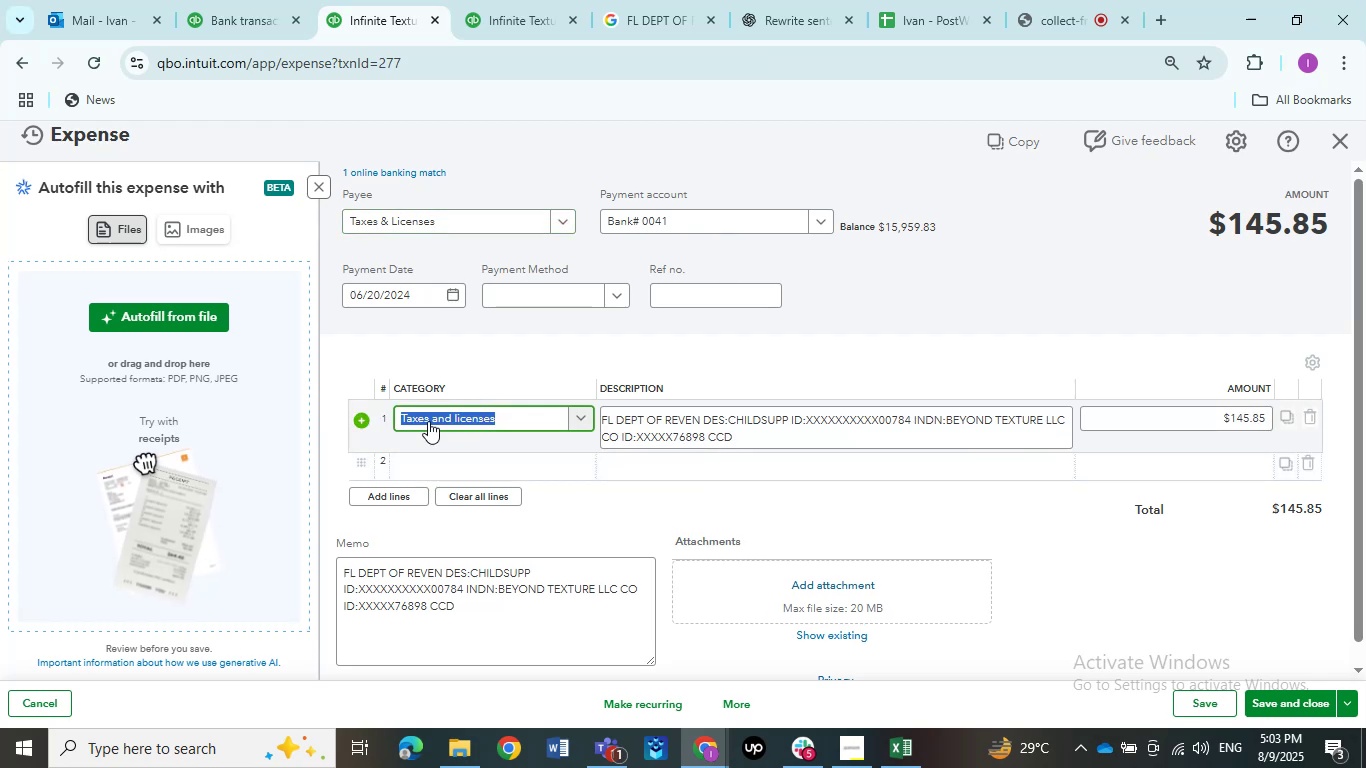 
type(share)
 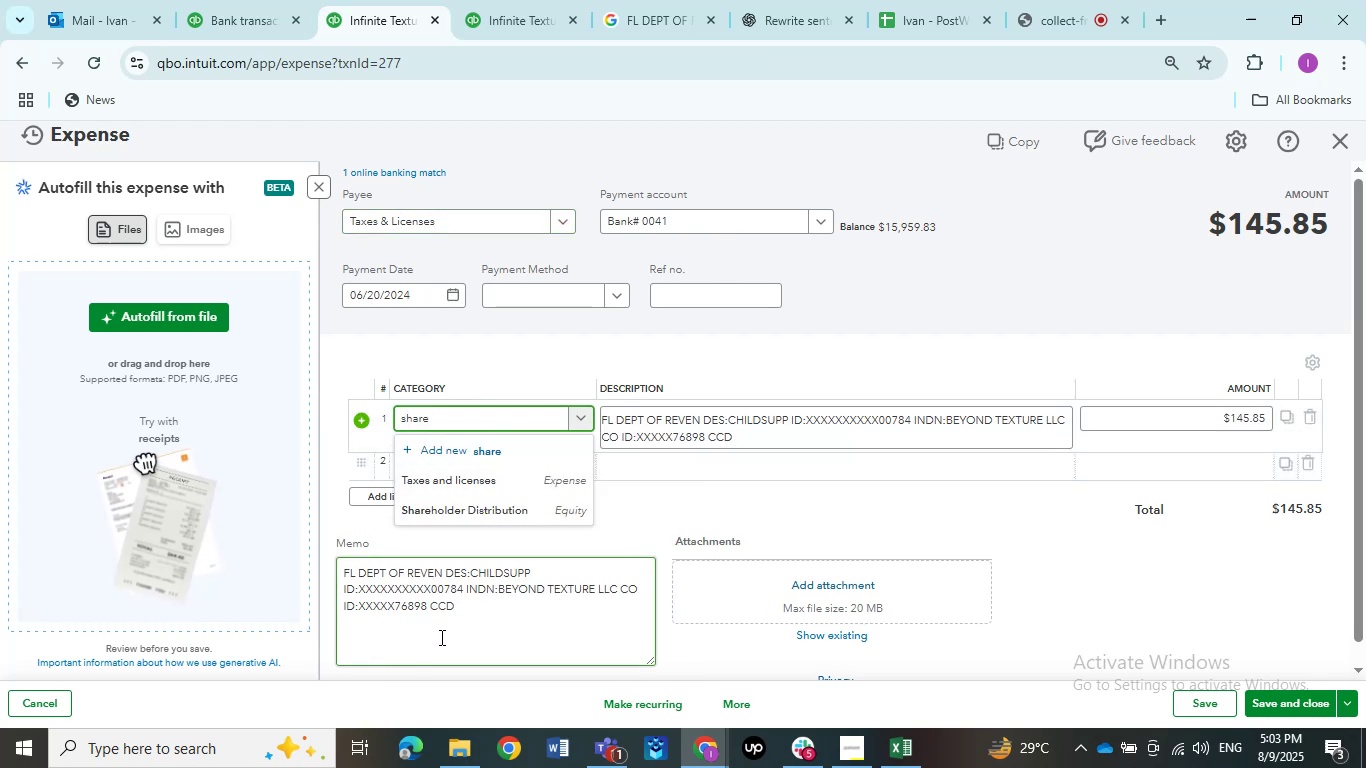 
left_click([449, 515])
 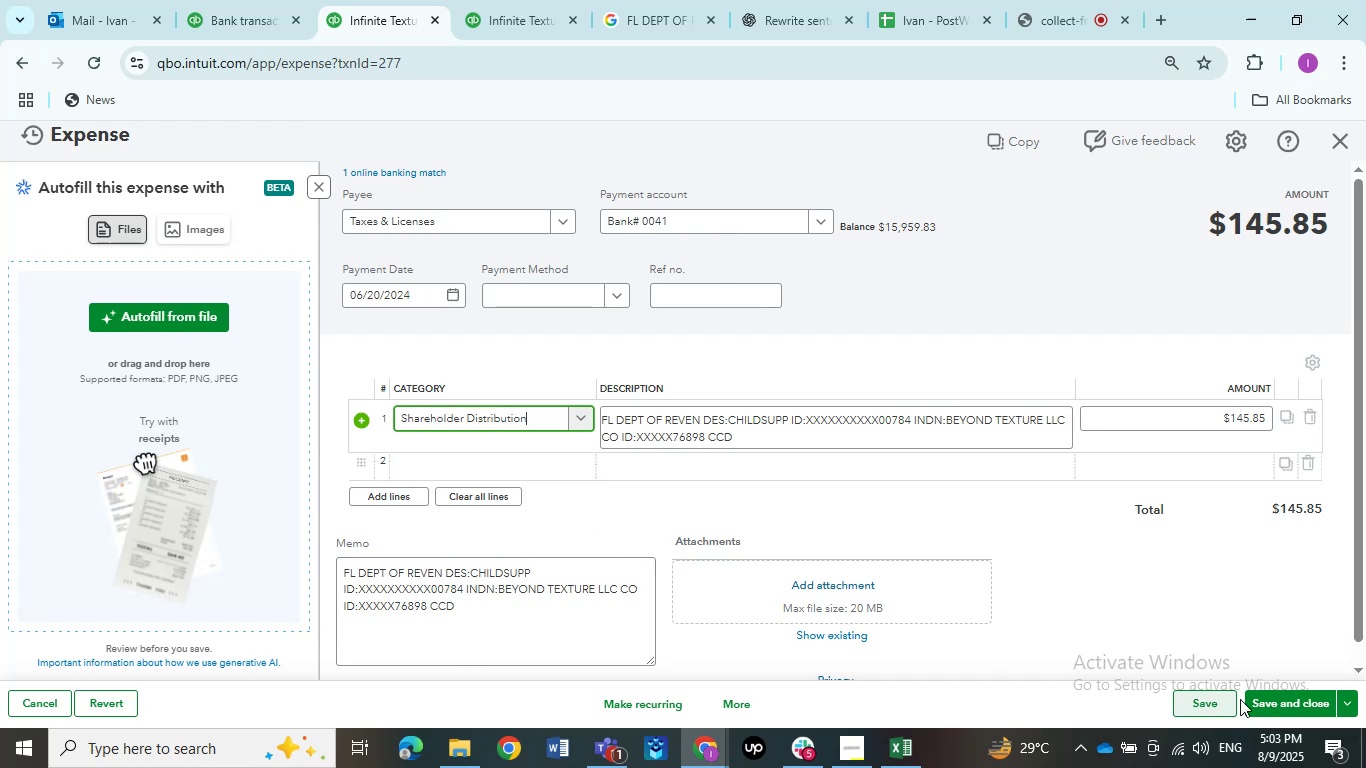 
left_click([1260, 701])
 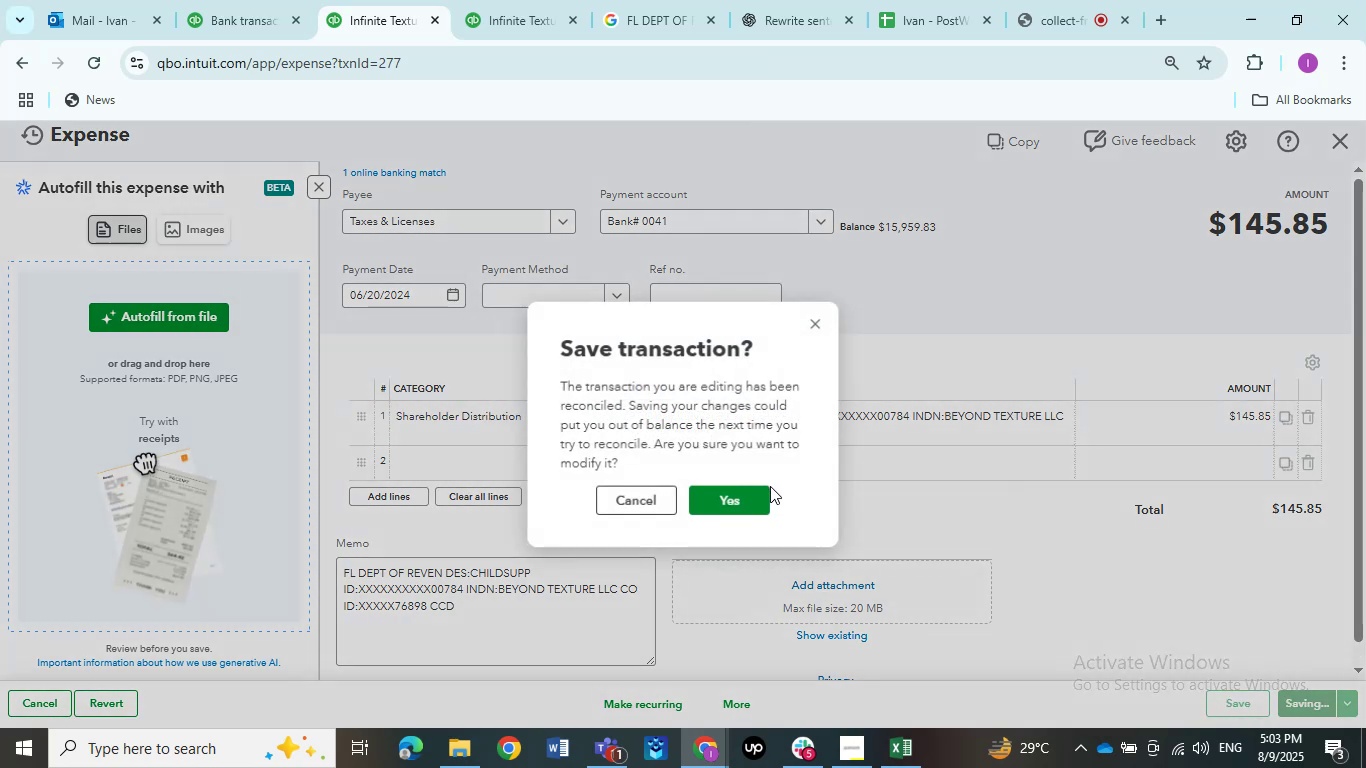 
left_click([737, 502])
 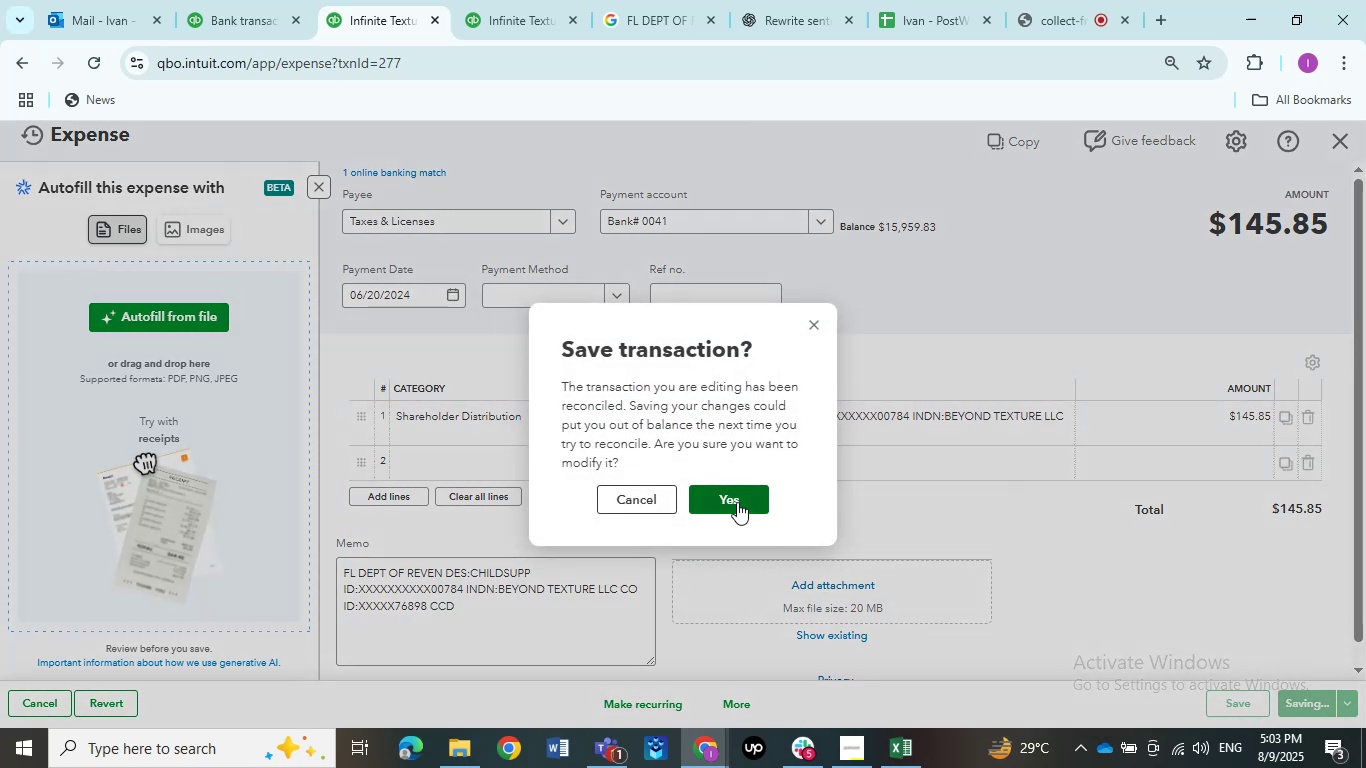 
left_click([737, 502])
 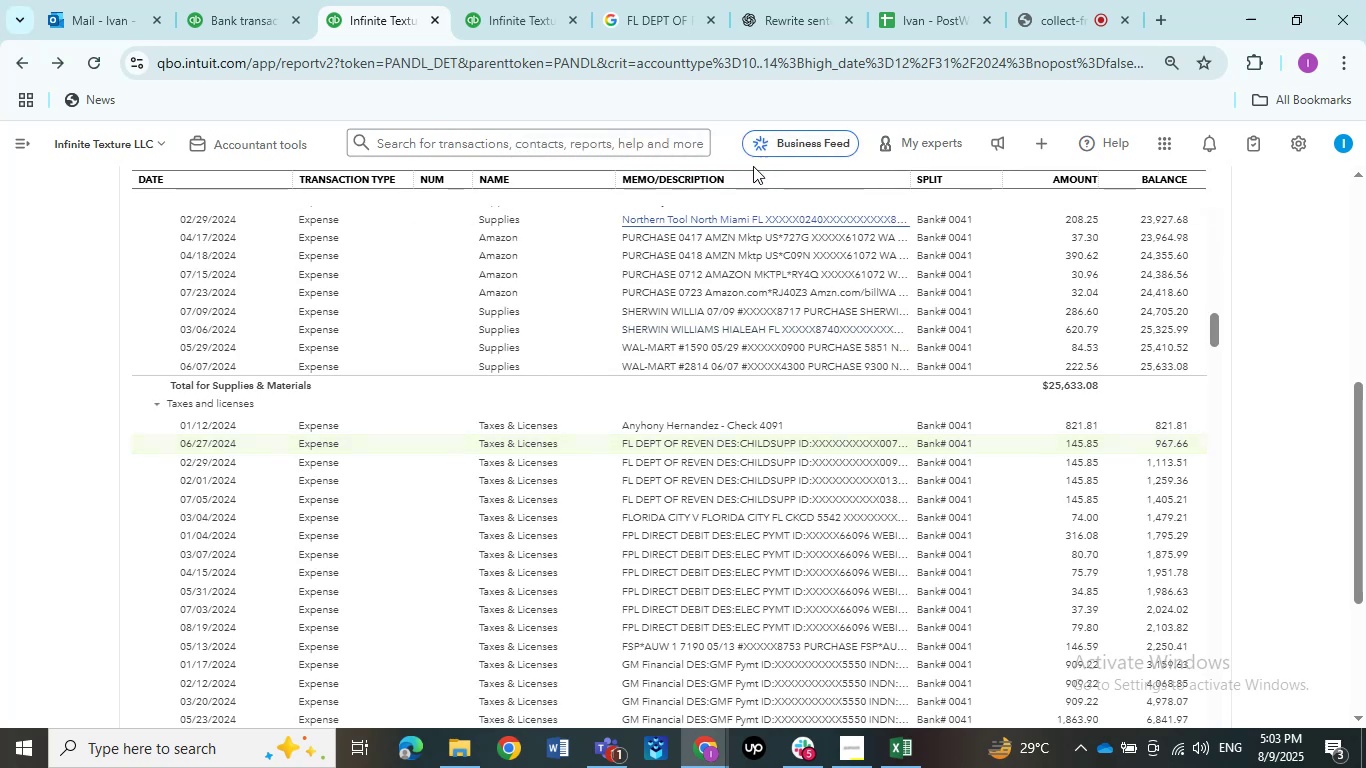 
wait(15.13)
 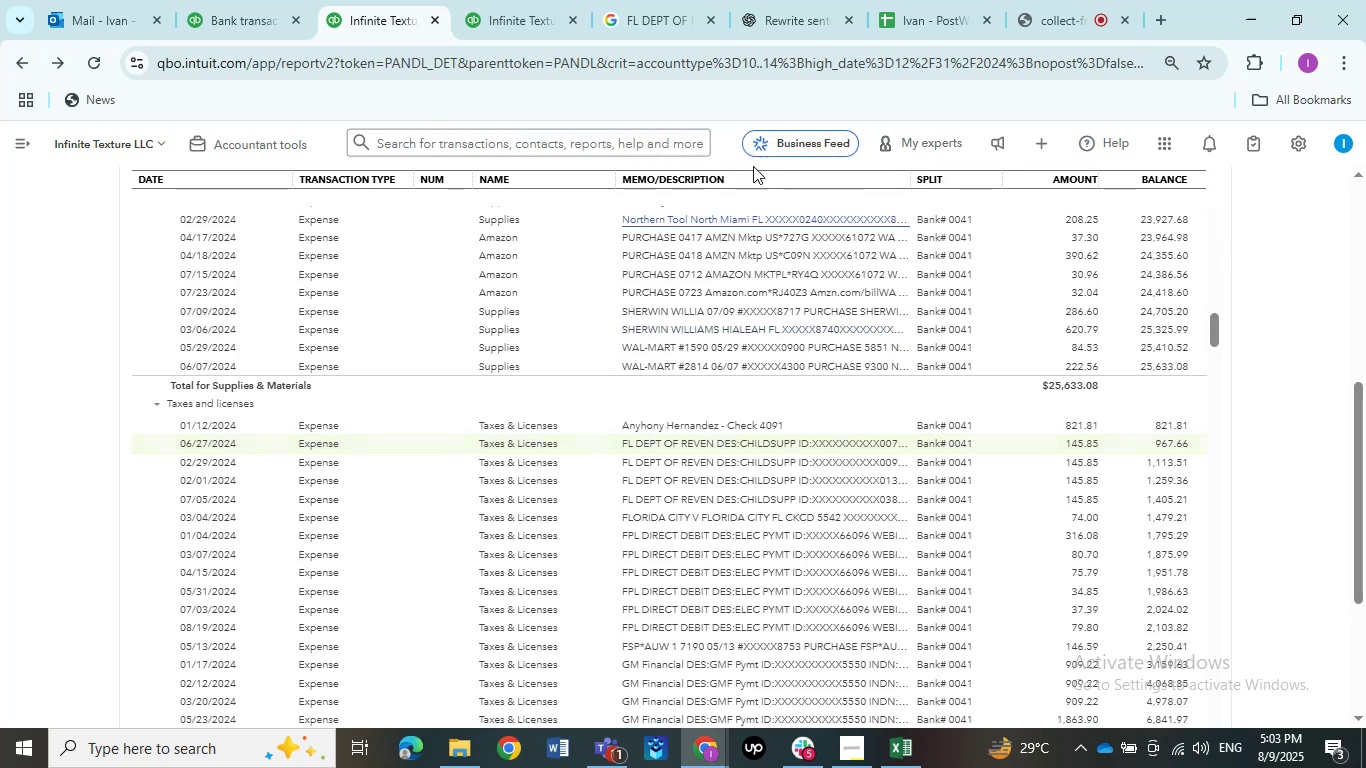 
left_click([740, 448])
 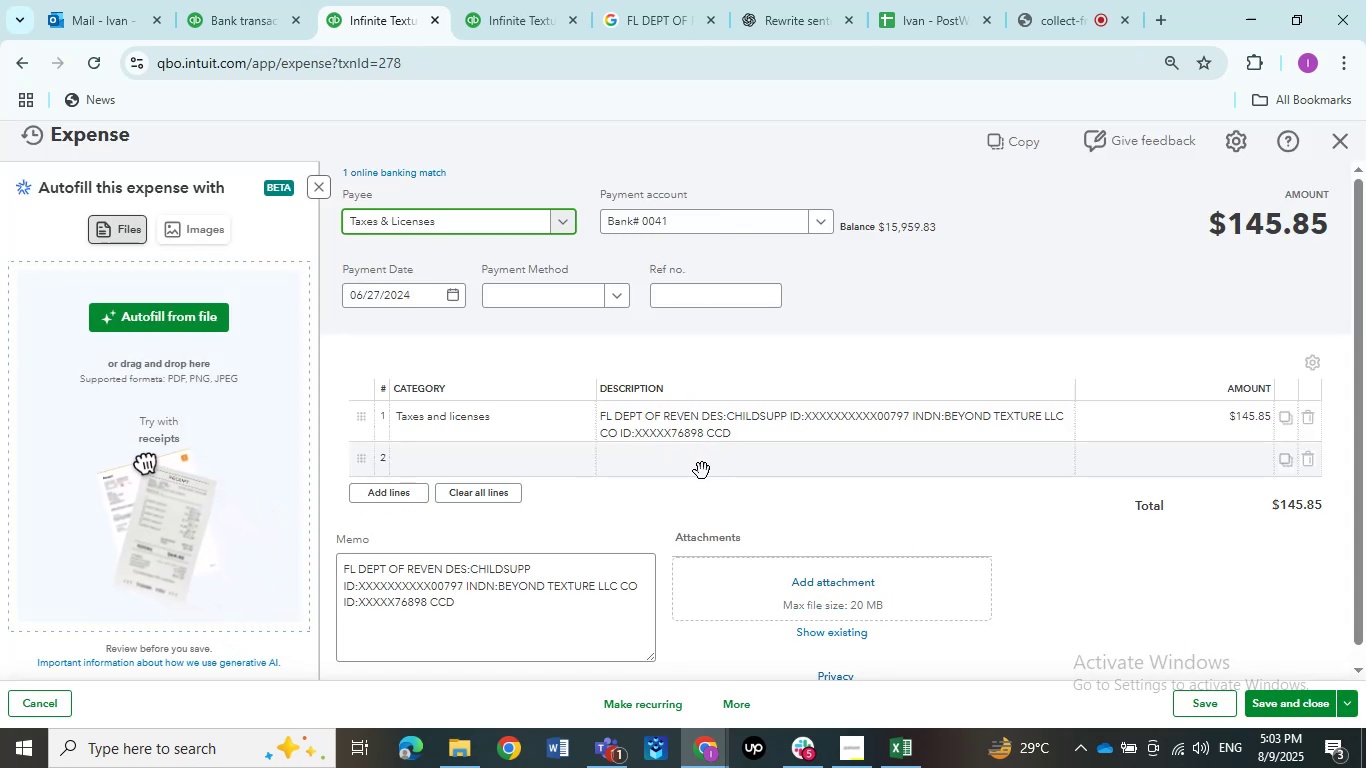 
wait(14.36)
 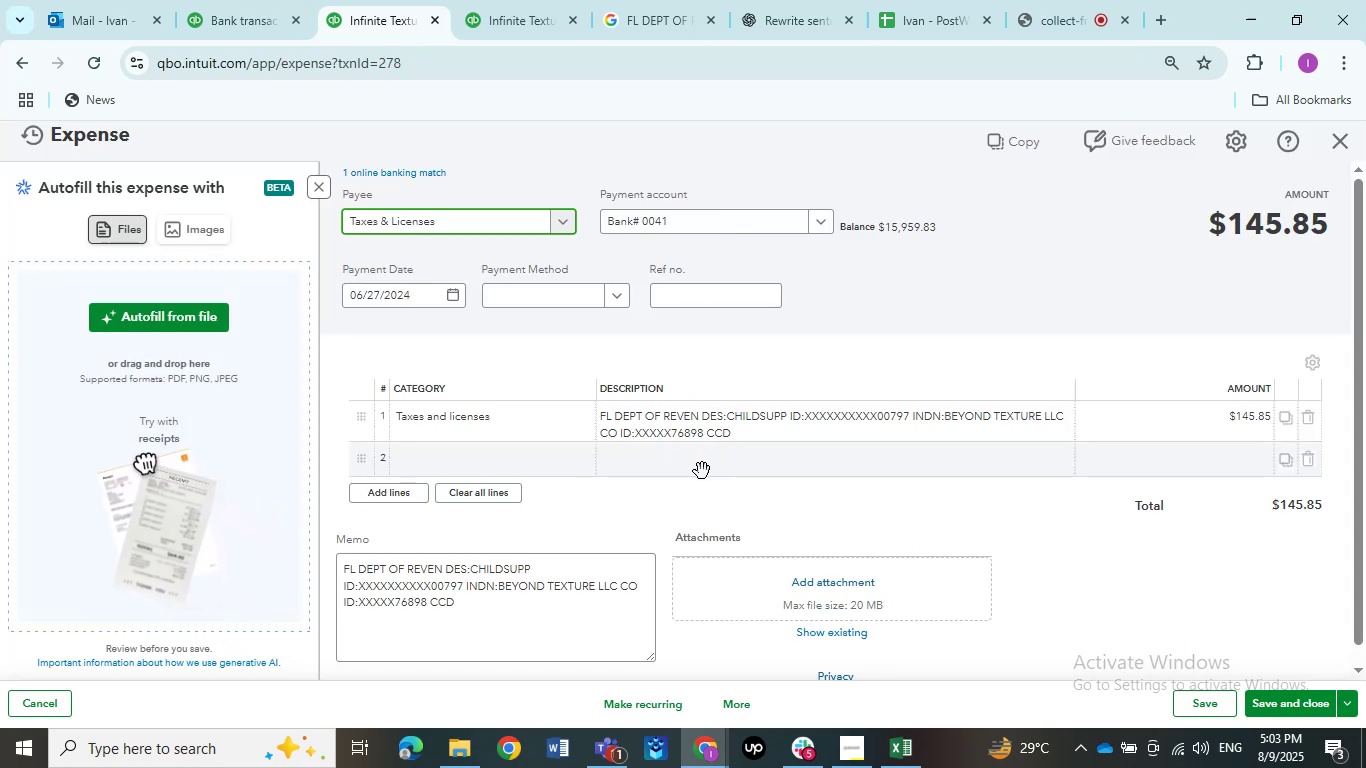 
left_click([519, 418])
 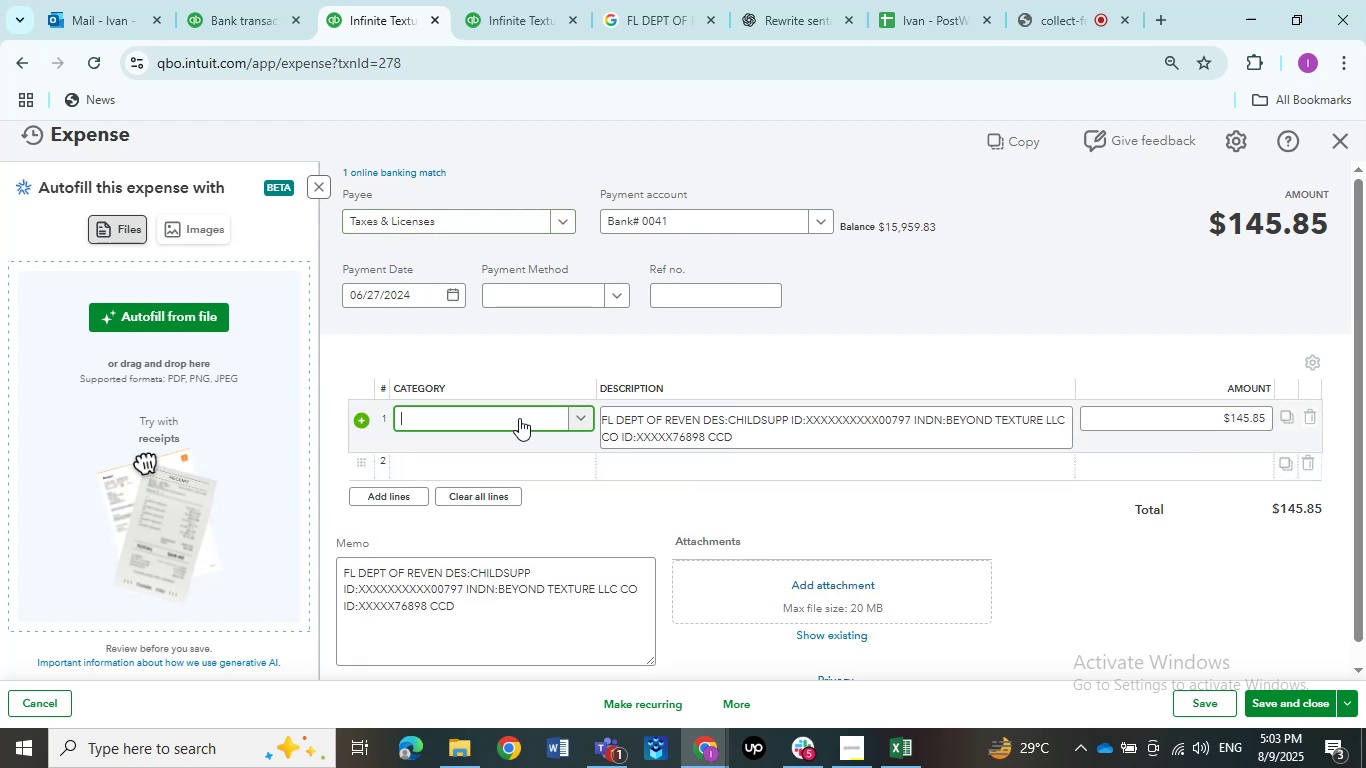 
left_click([519, 418])
 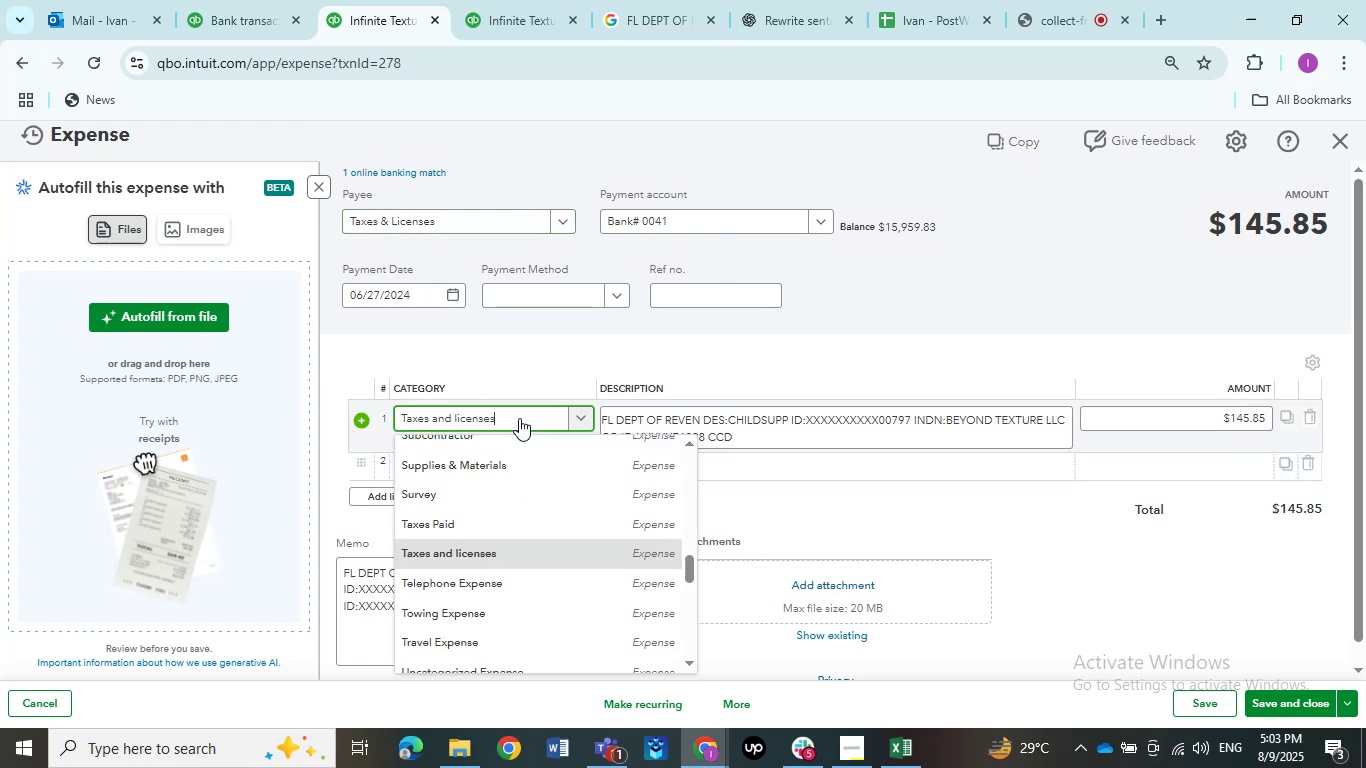 
left_click([519, 418])
 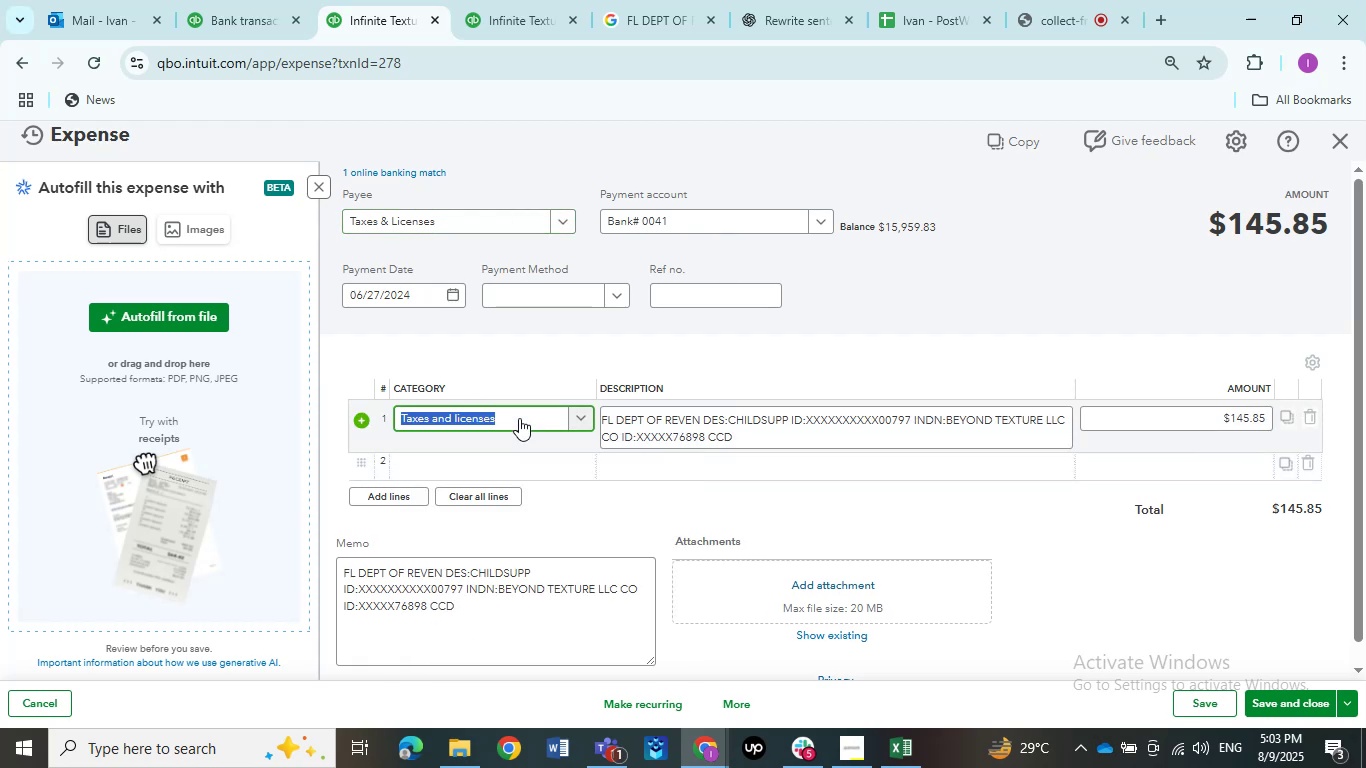 
type(share)
 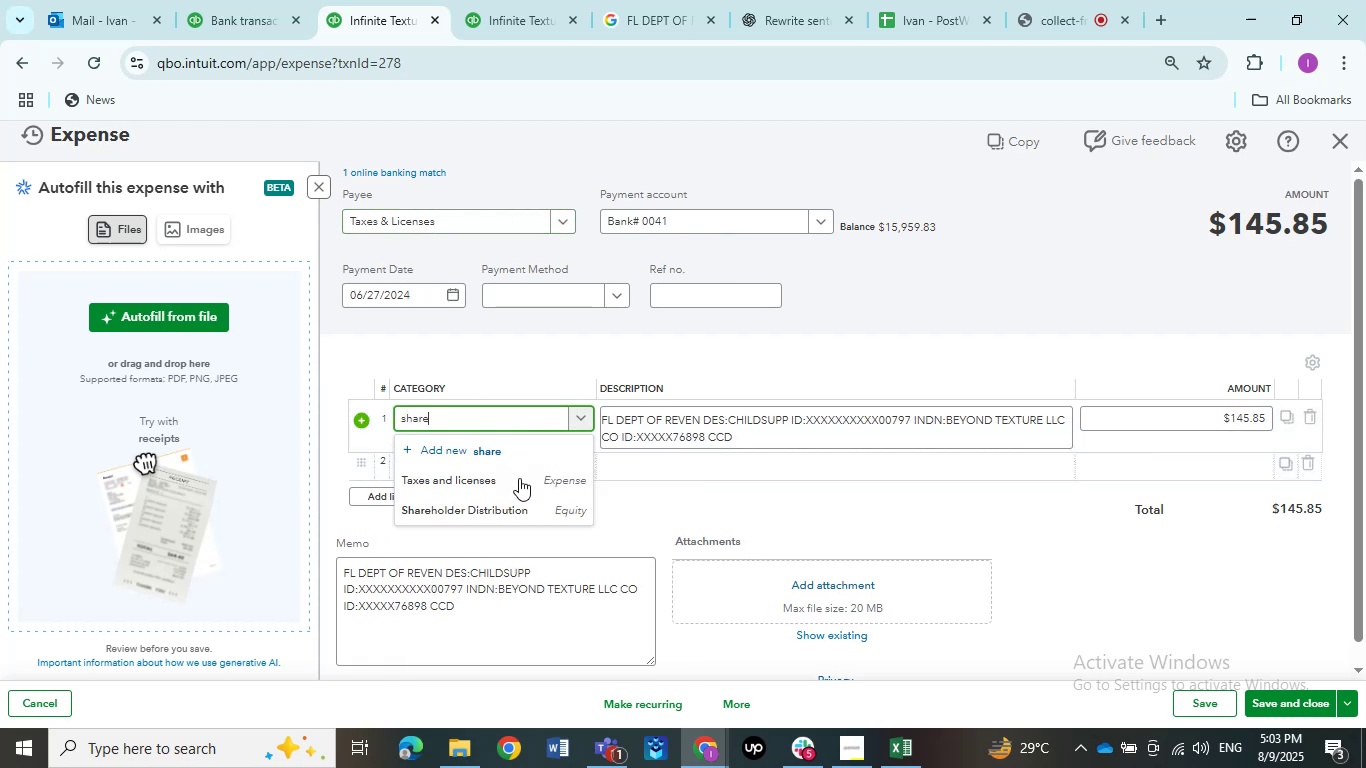 
left_click([516, 506])
 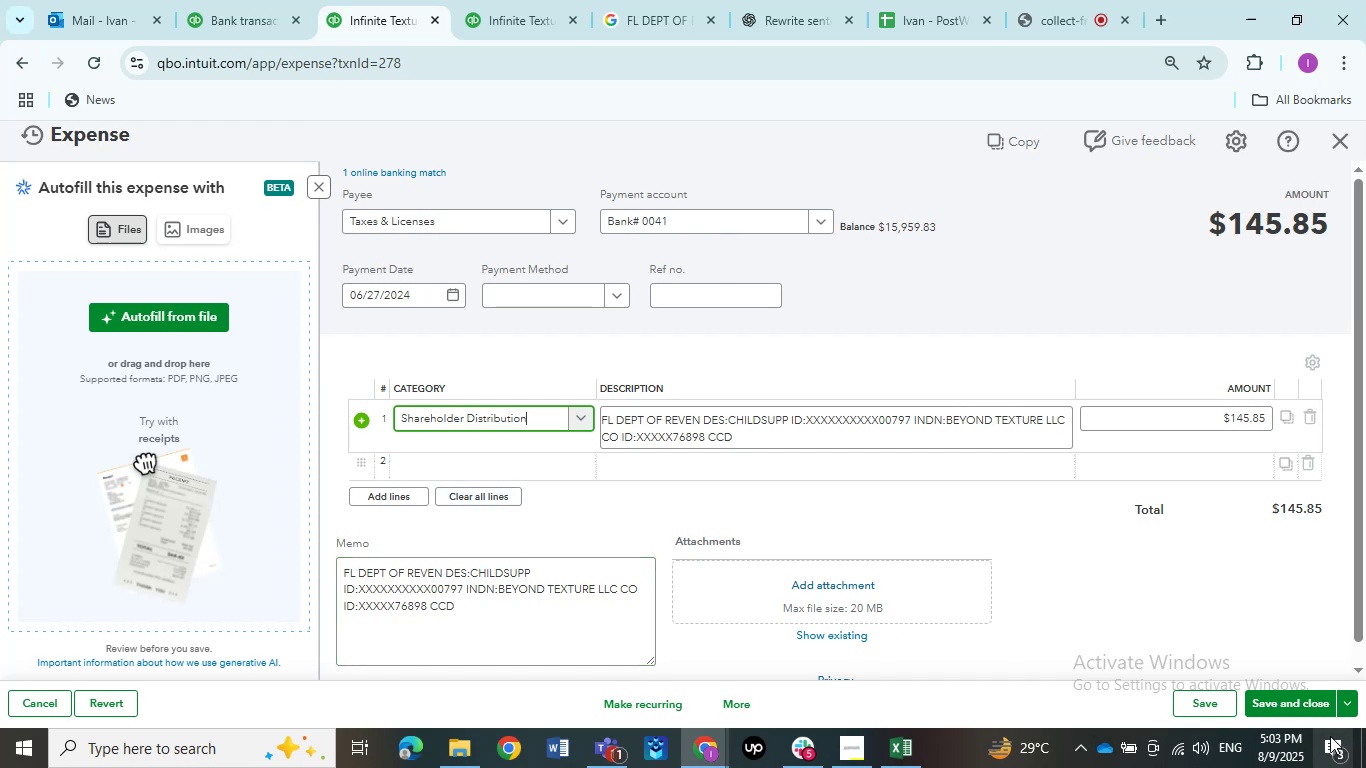 
left_click([1297, 715])
 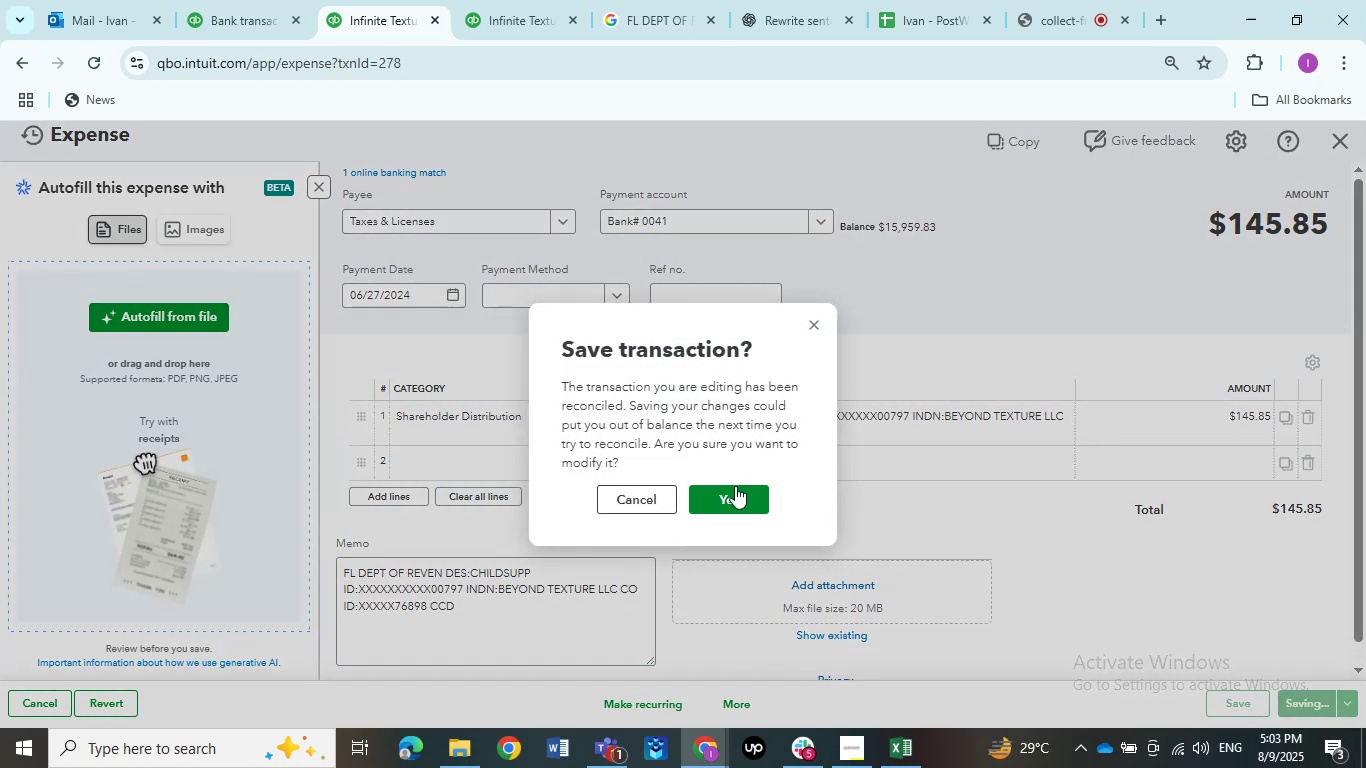 
left_click([735, 496])
 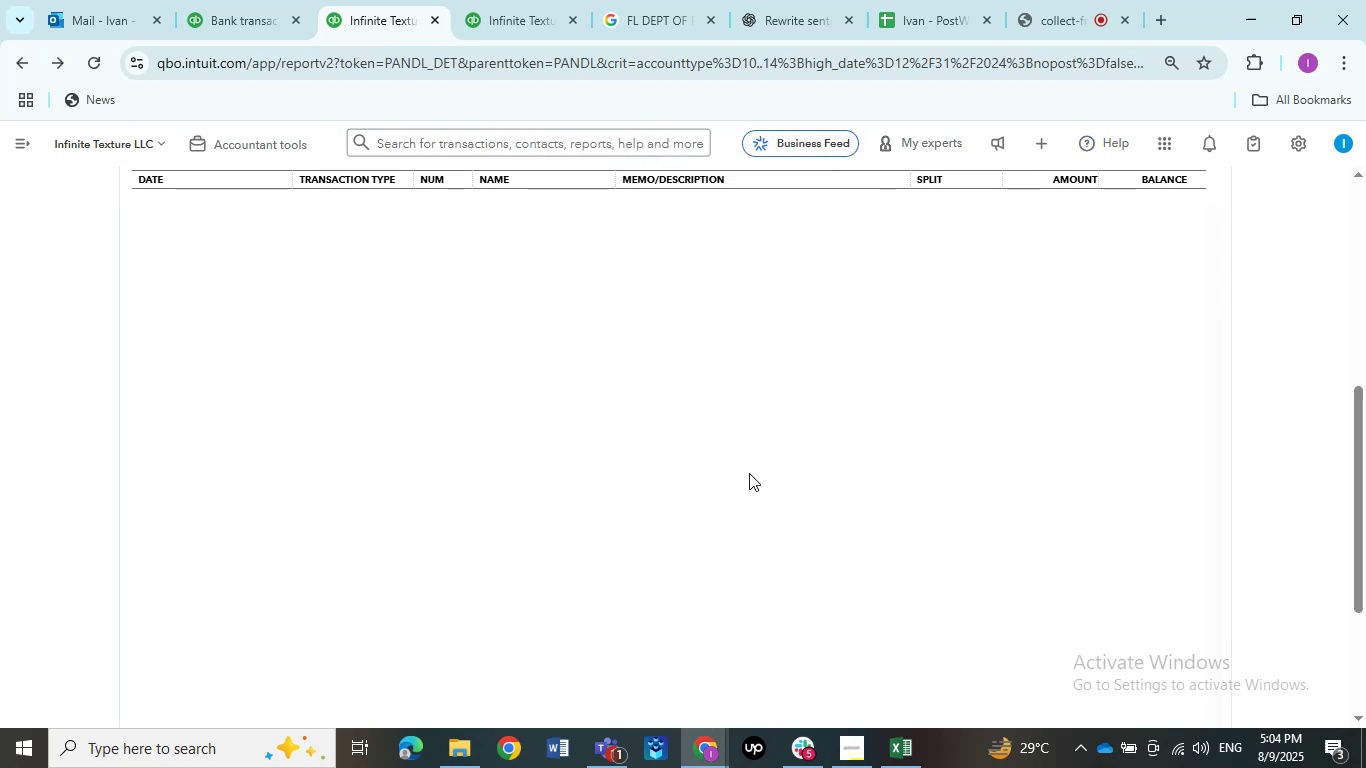 
wait(13.22)
 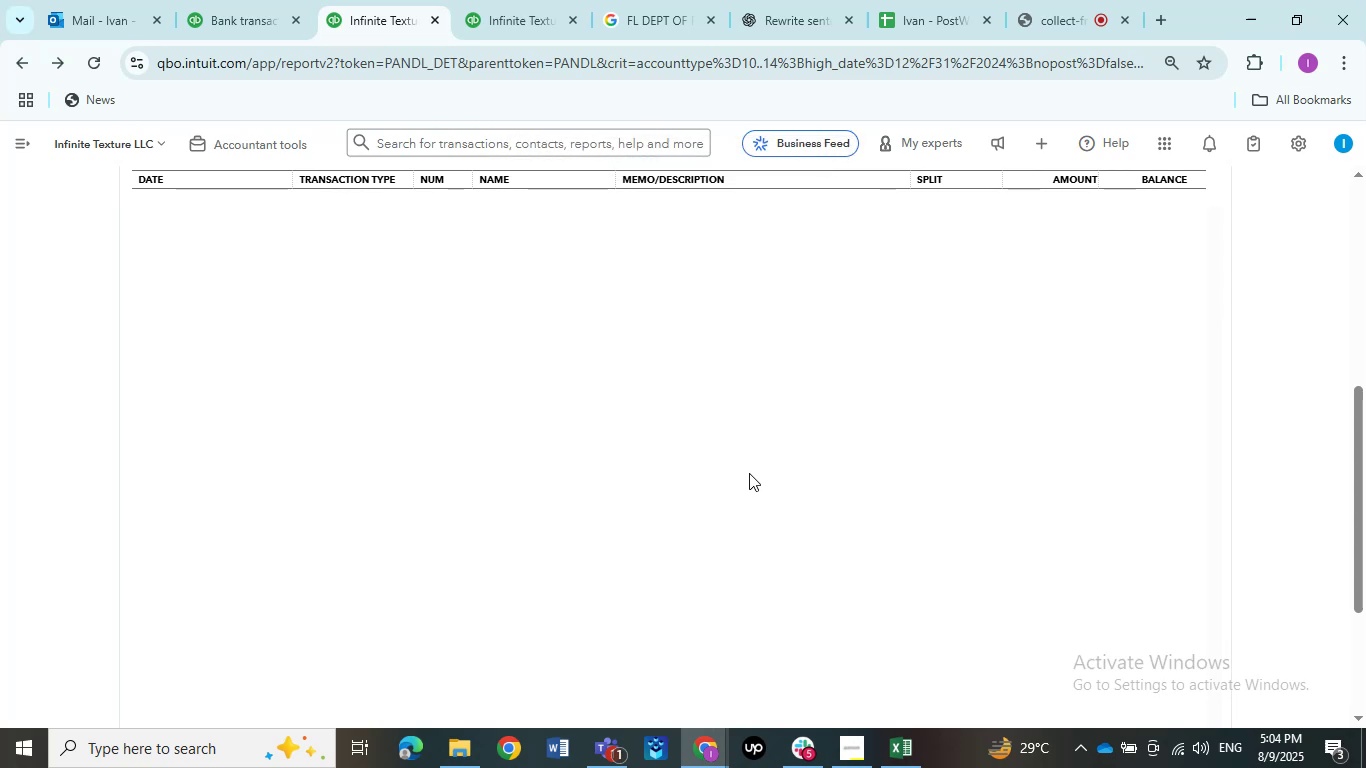 
left_click([720, 445])
 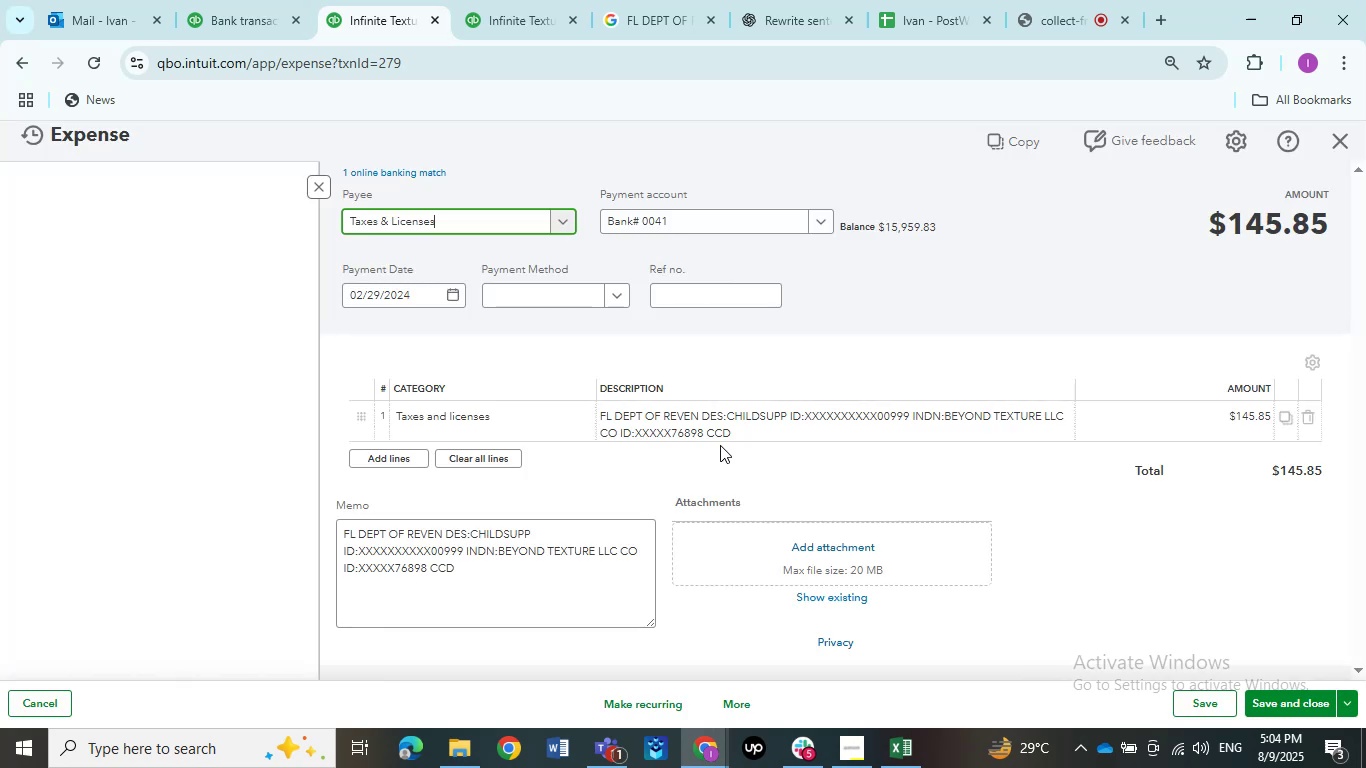 
left_click([501, 419])
 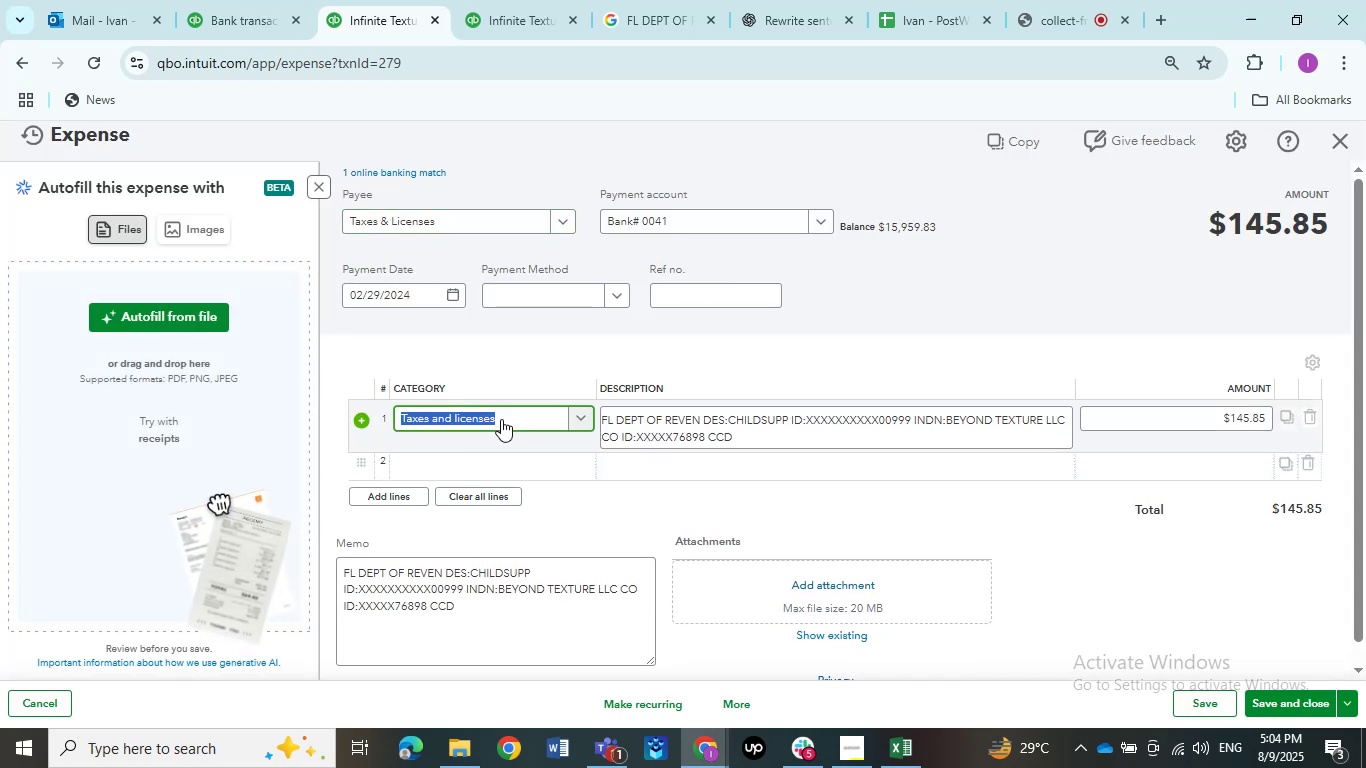 
type(Share)
 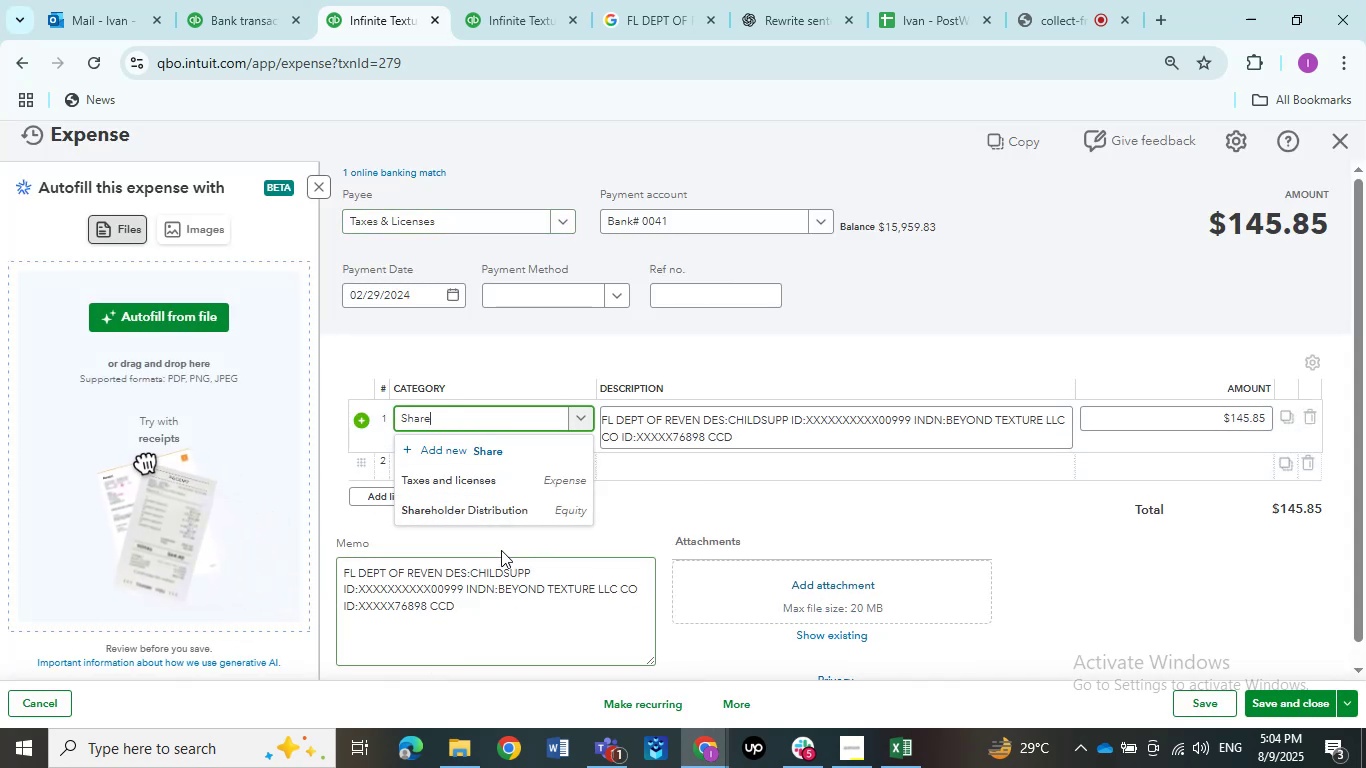 
left_click([486, 514])
 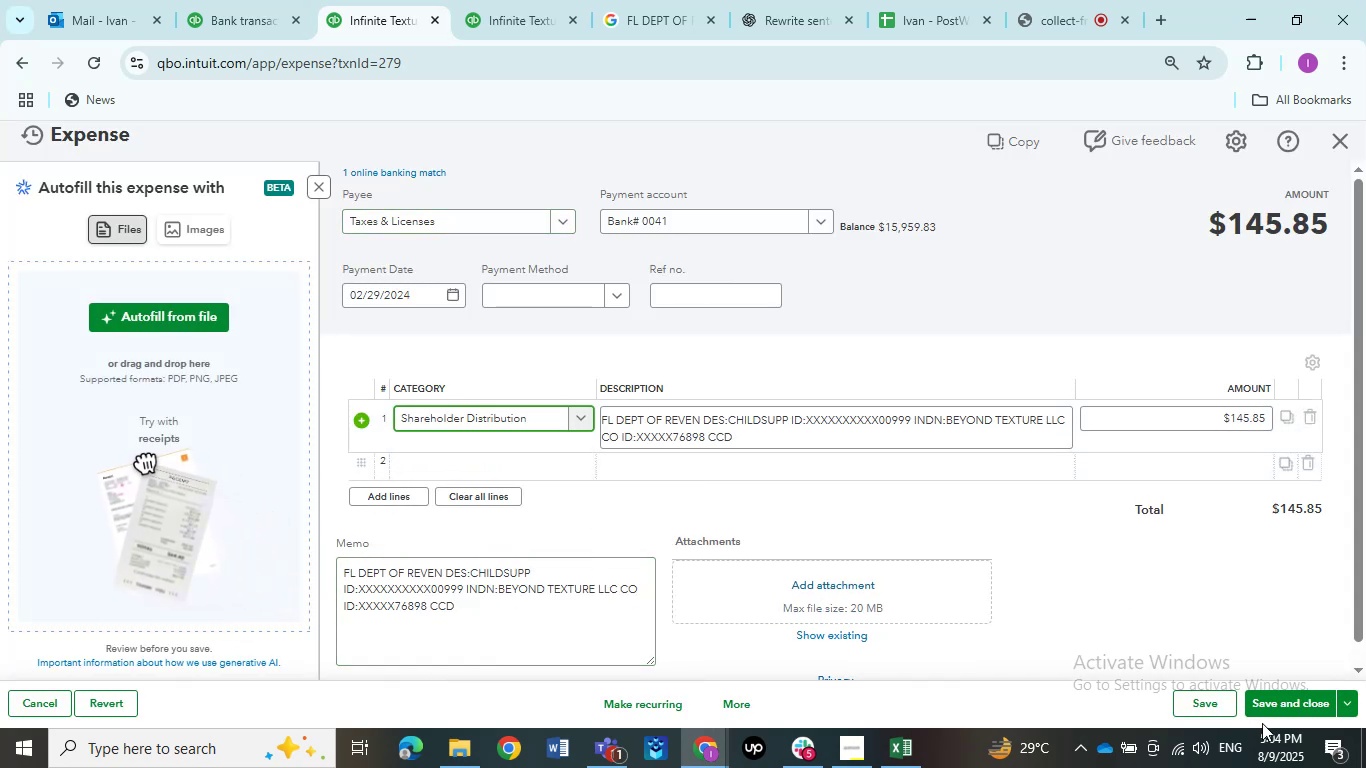 
left_click([1271, 712])
 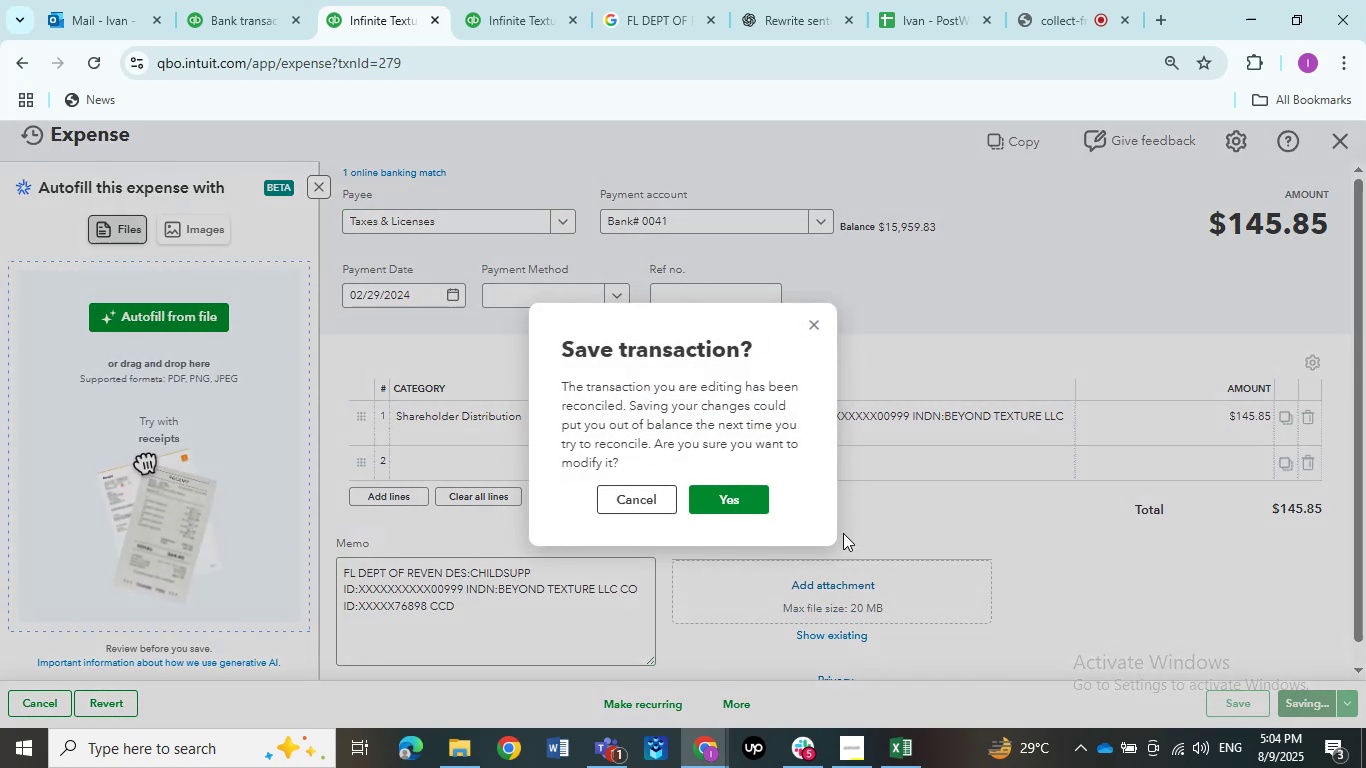 
left_click([748, 508])
 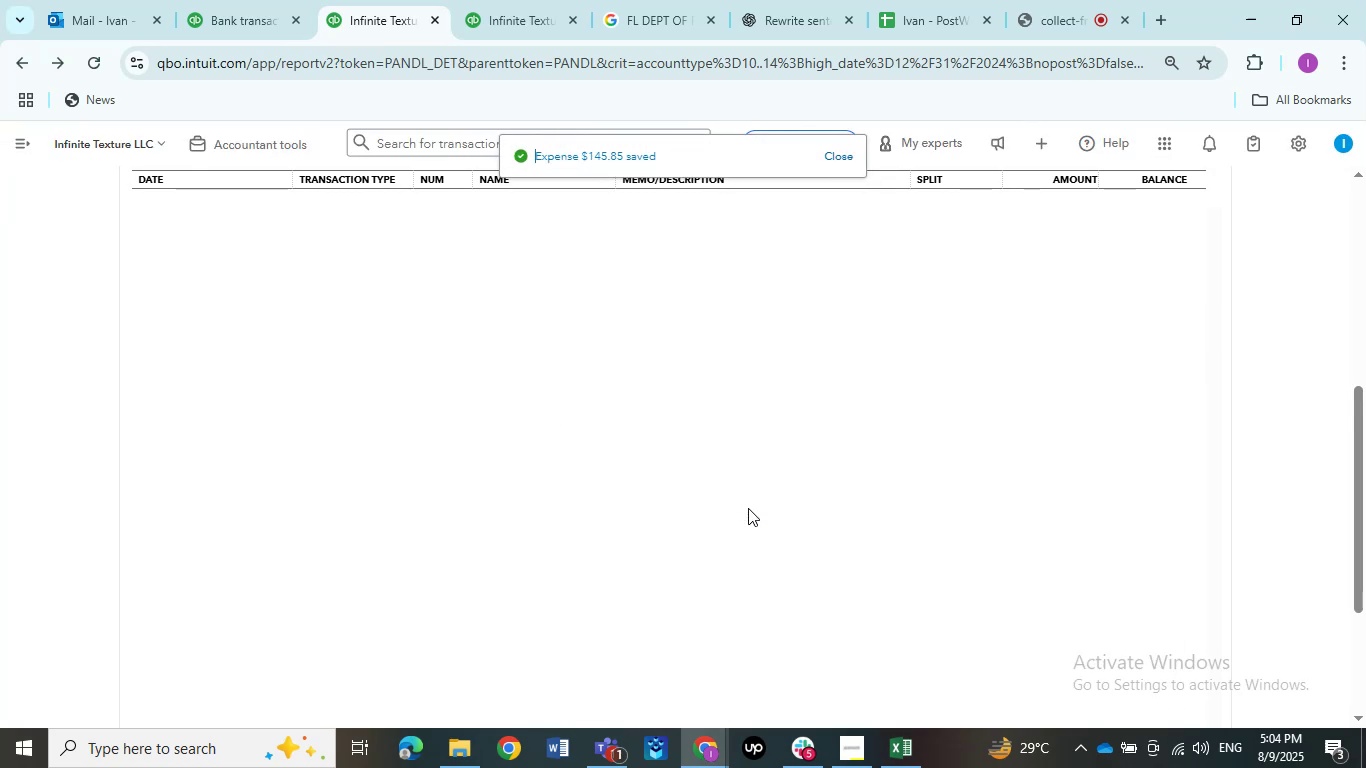 
wait(9.37)
 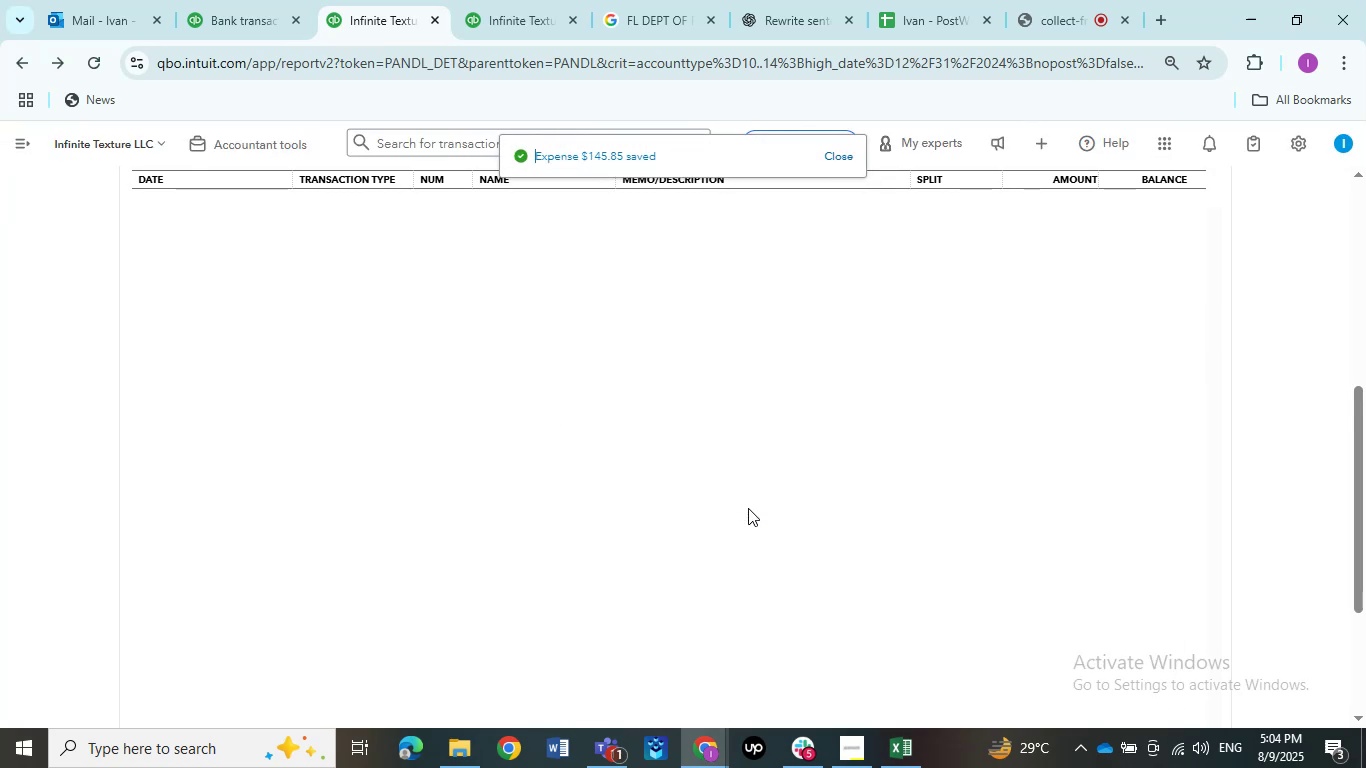 
left_click([746, 439])
 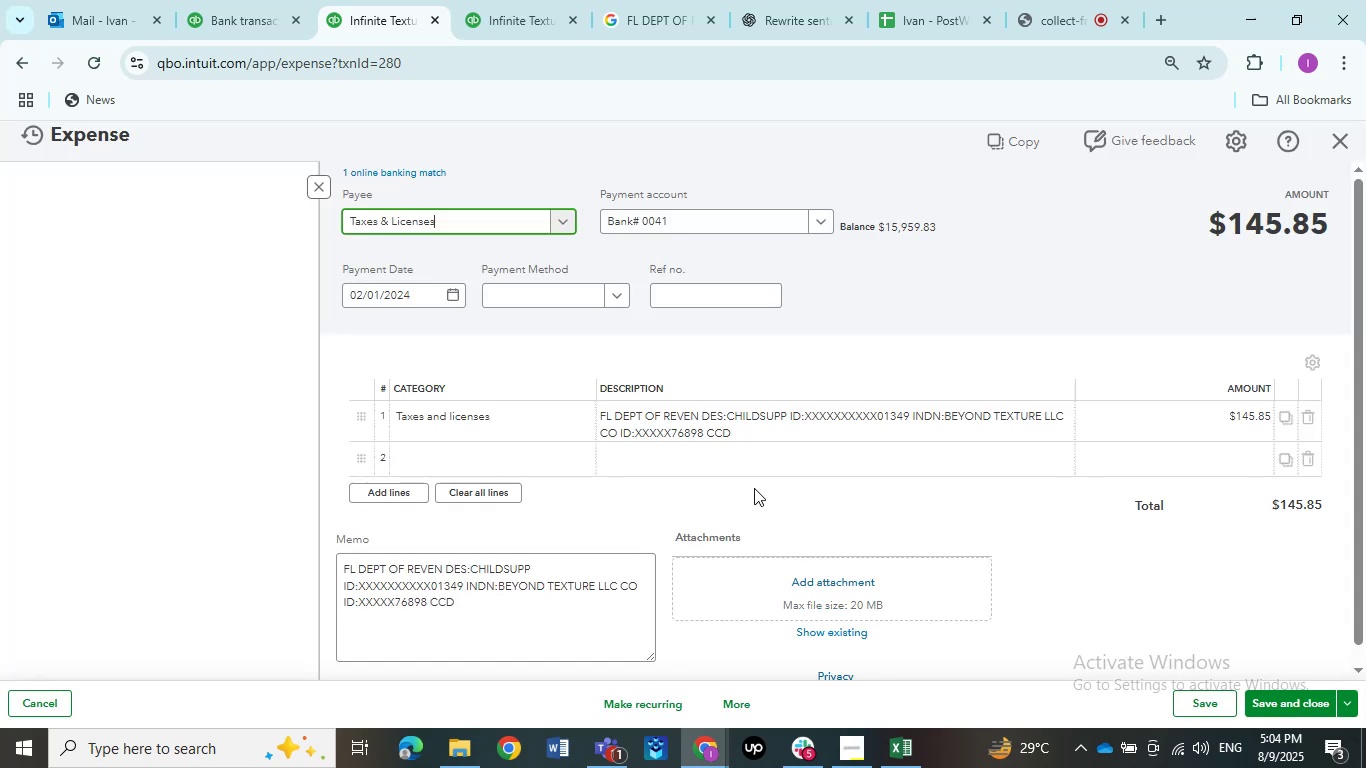 
left_click([521, 431])
 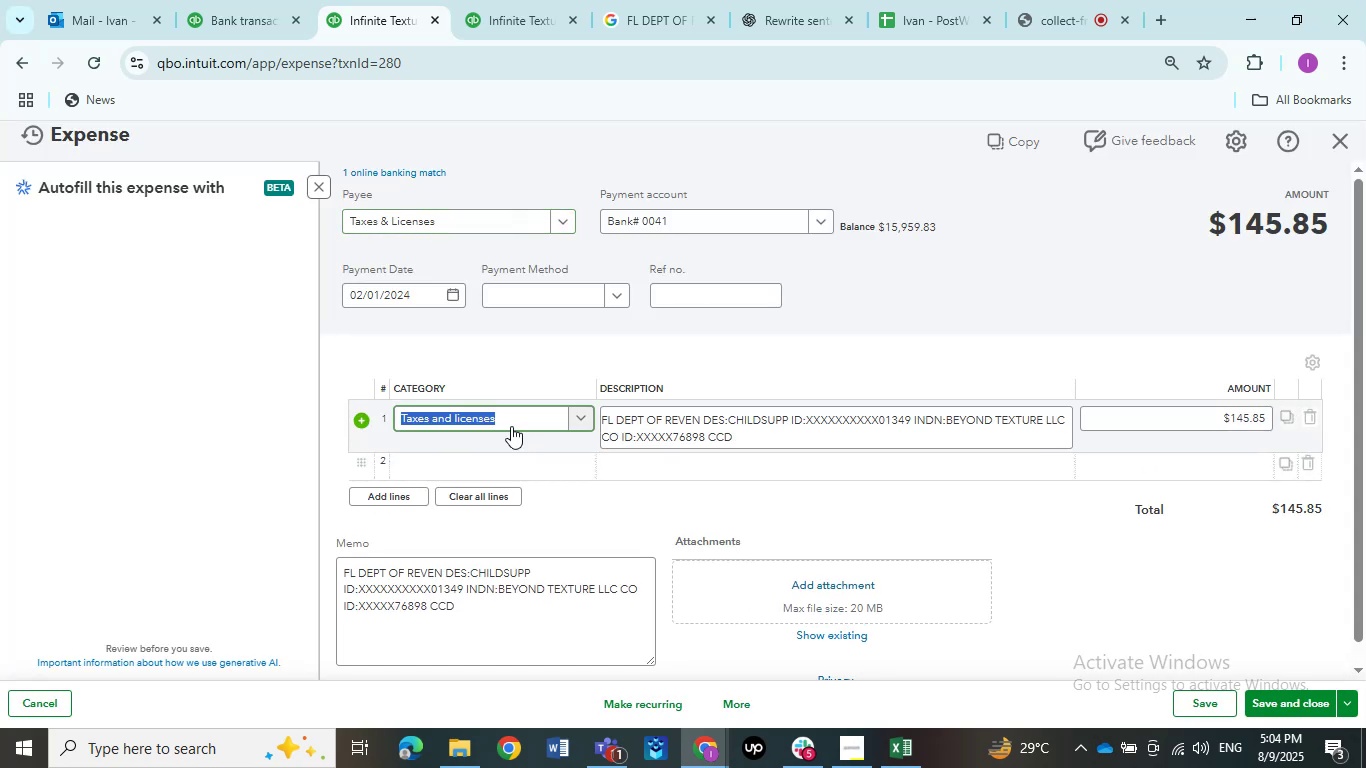 
type(share)
 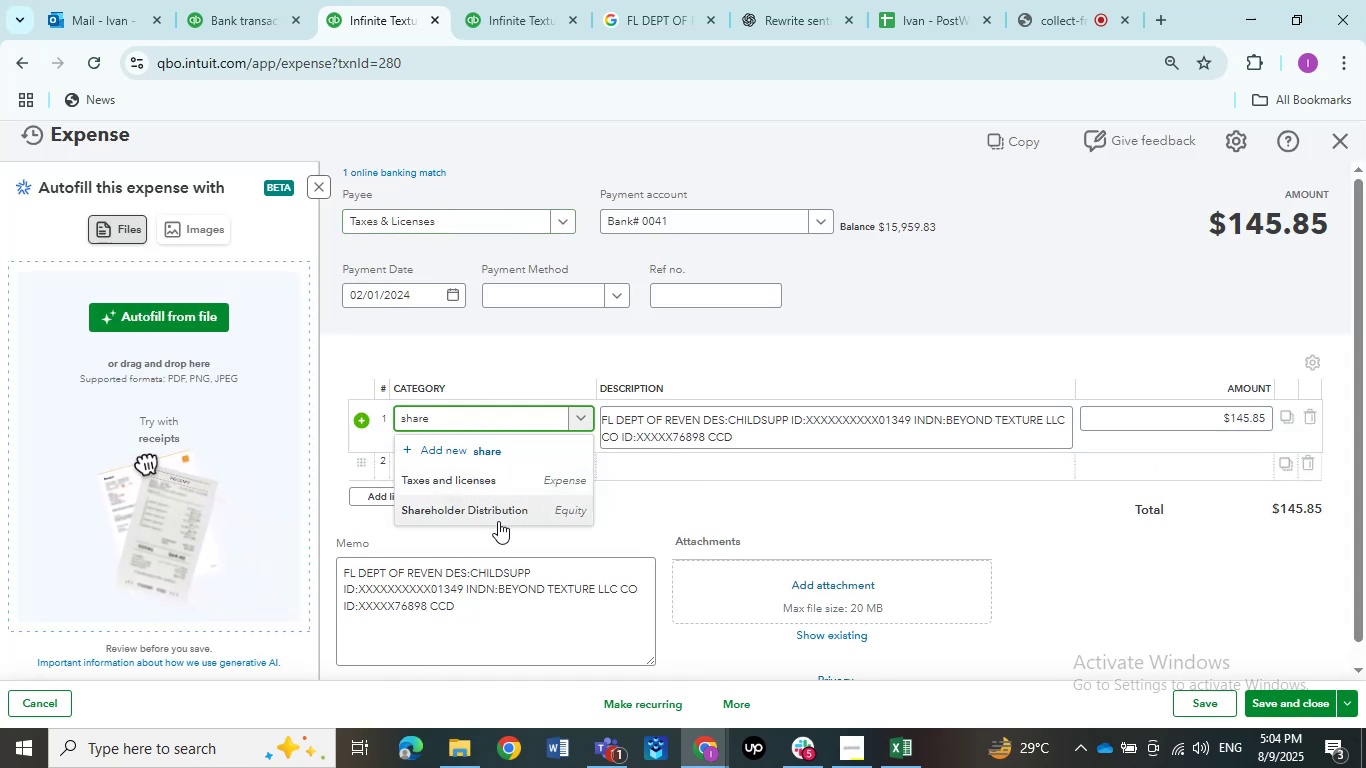 
left_click([498, 514])
 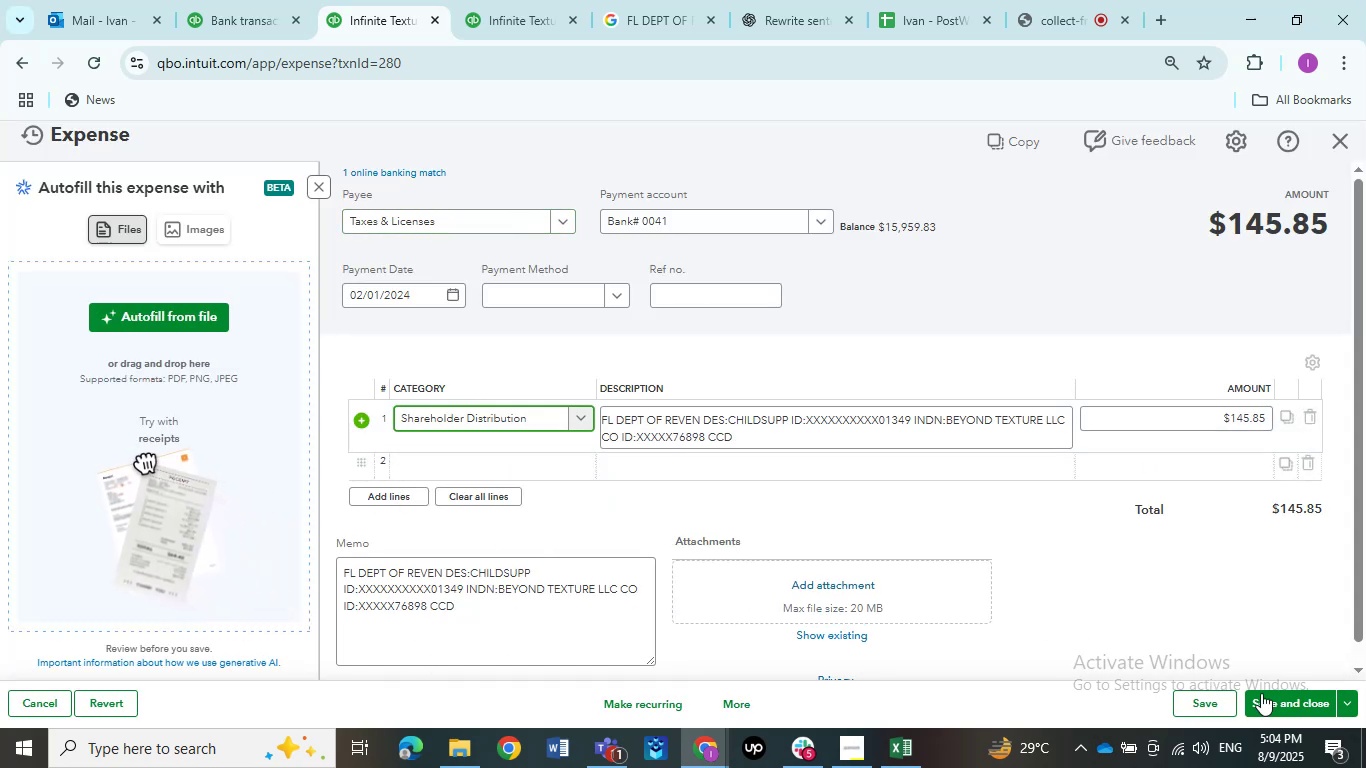 
left_click([1268, 697])
 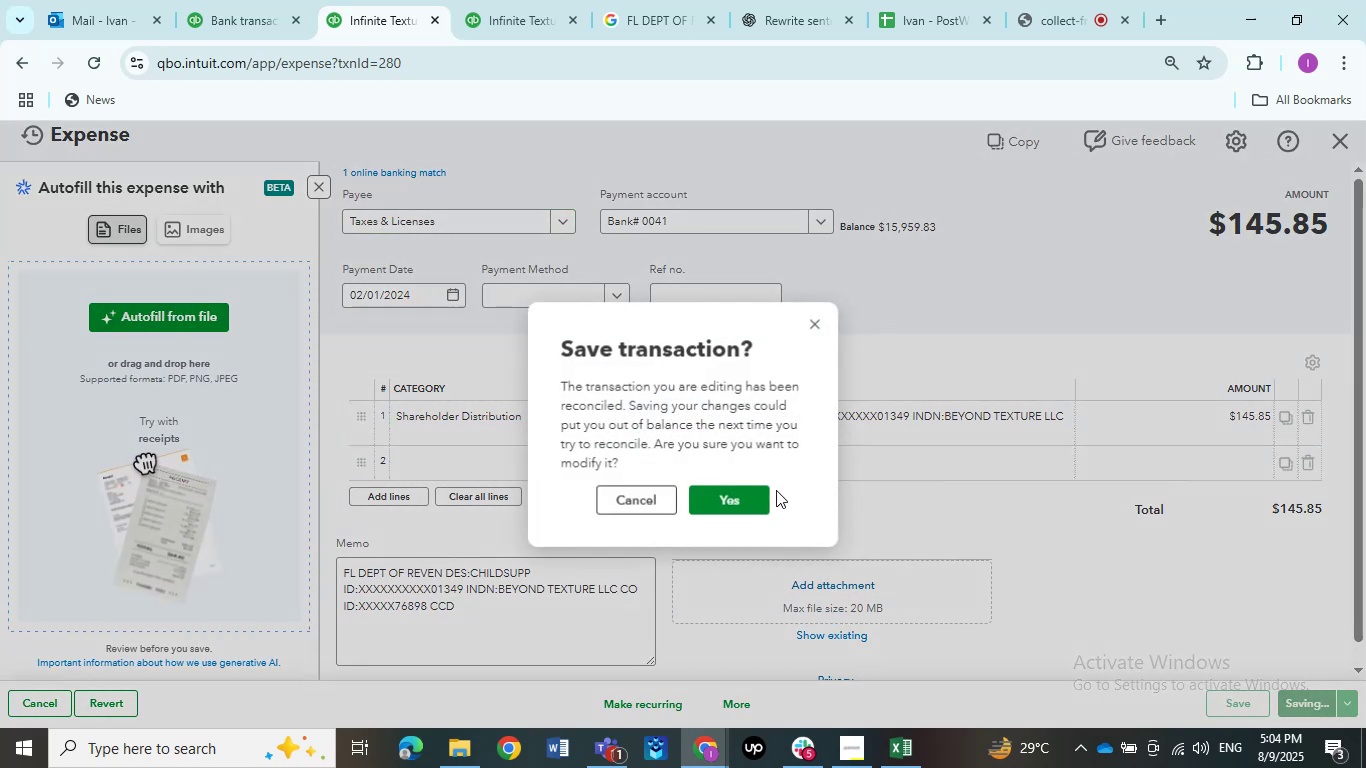 
left_click([755, 496])
 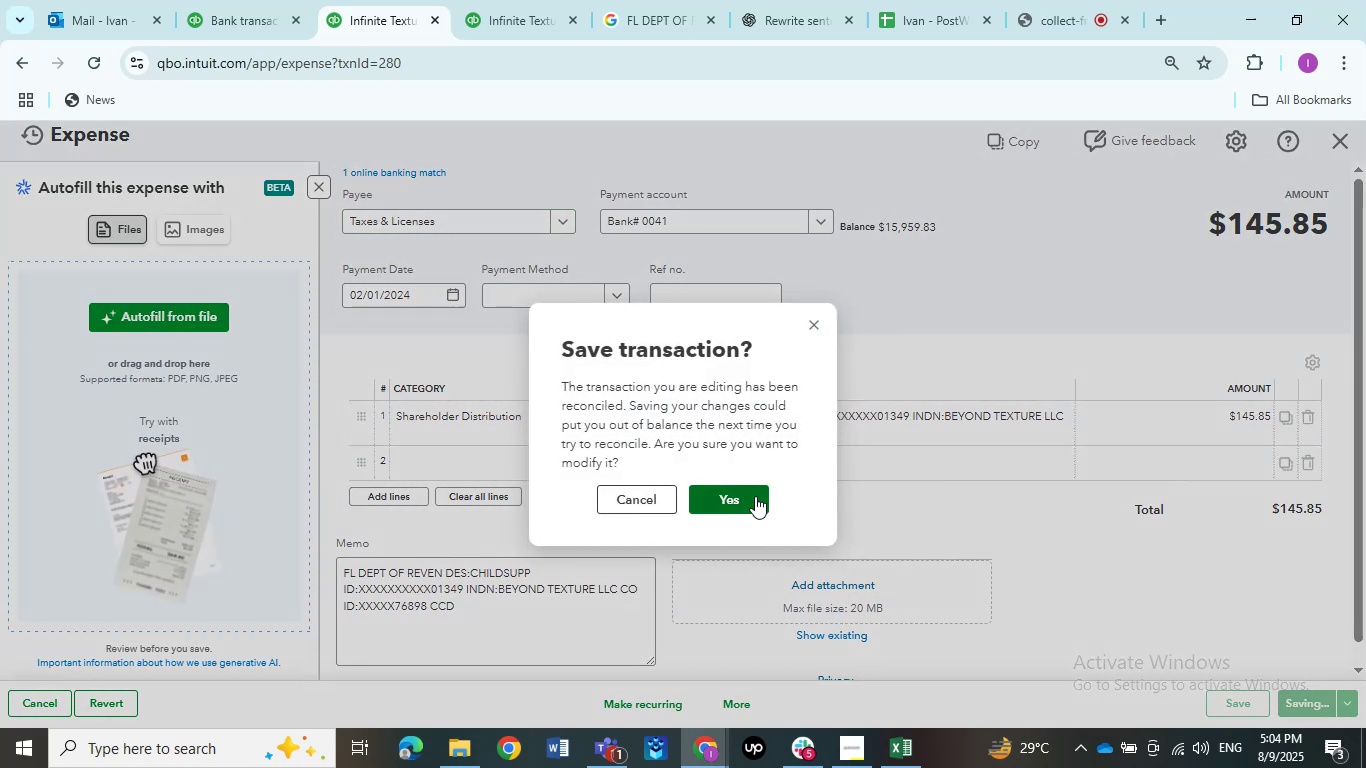 
left_click([755, 496])
 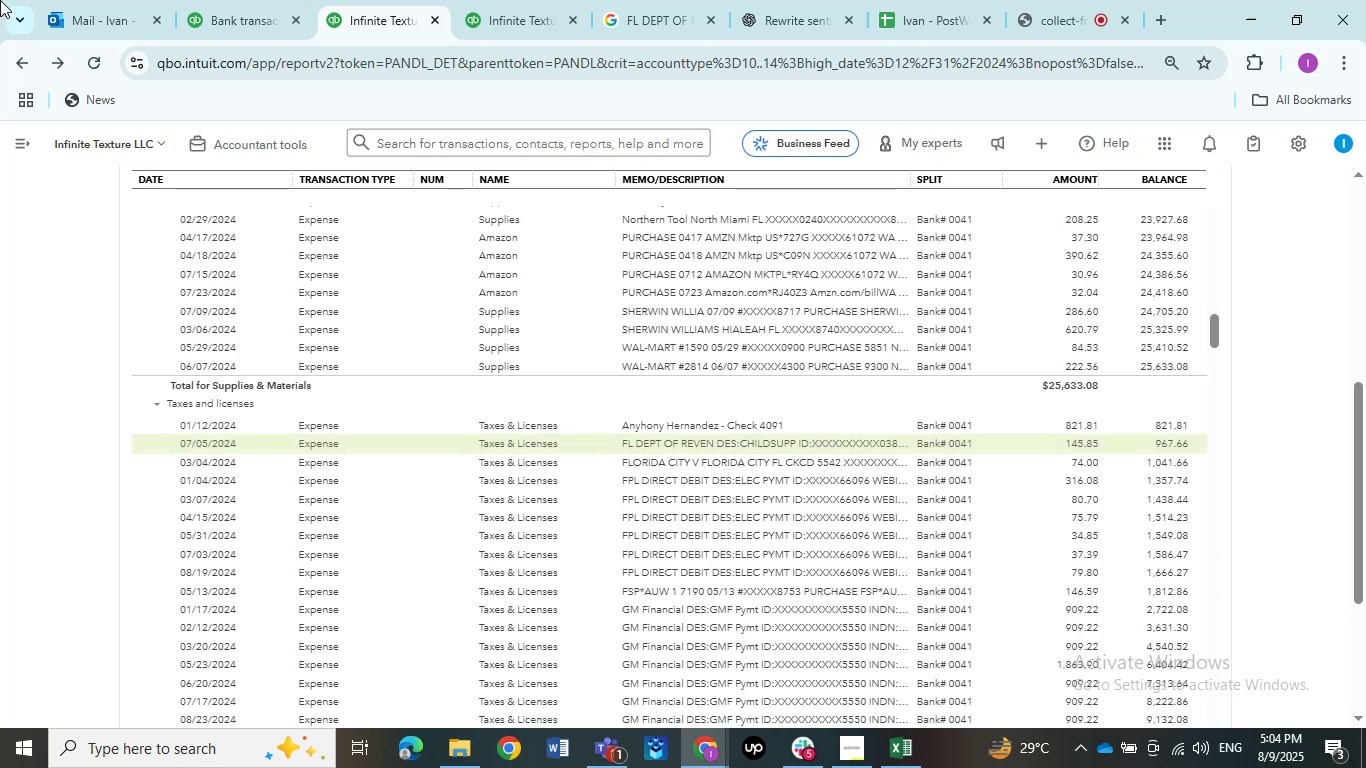 
wait(12.06)
 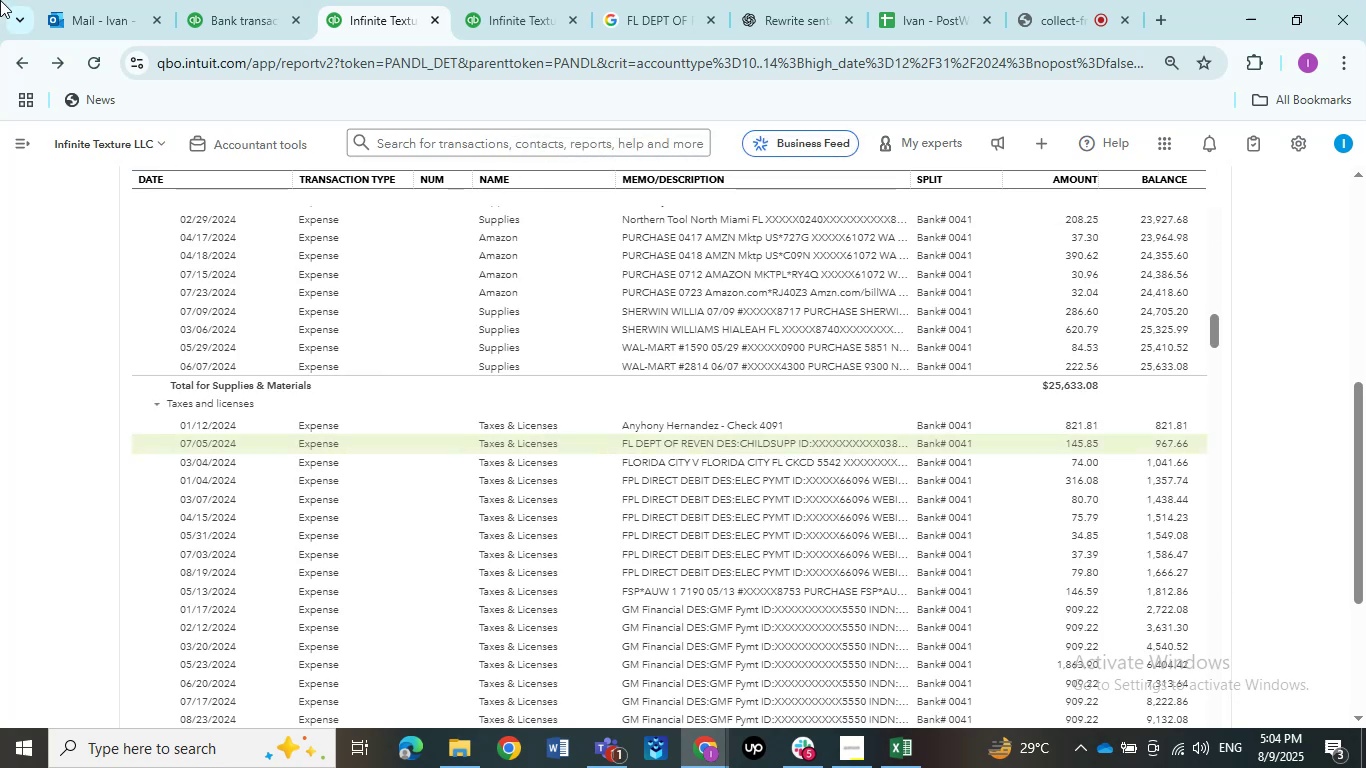 
left_click([707, 446])
 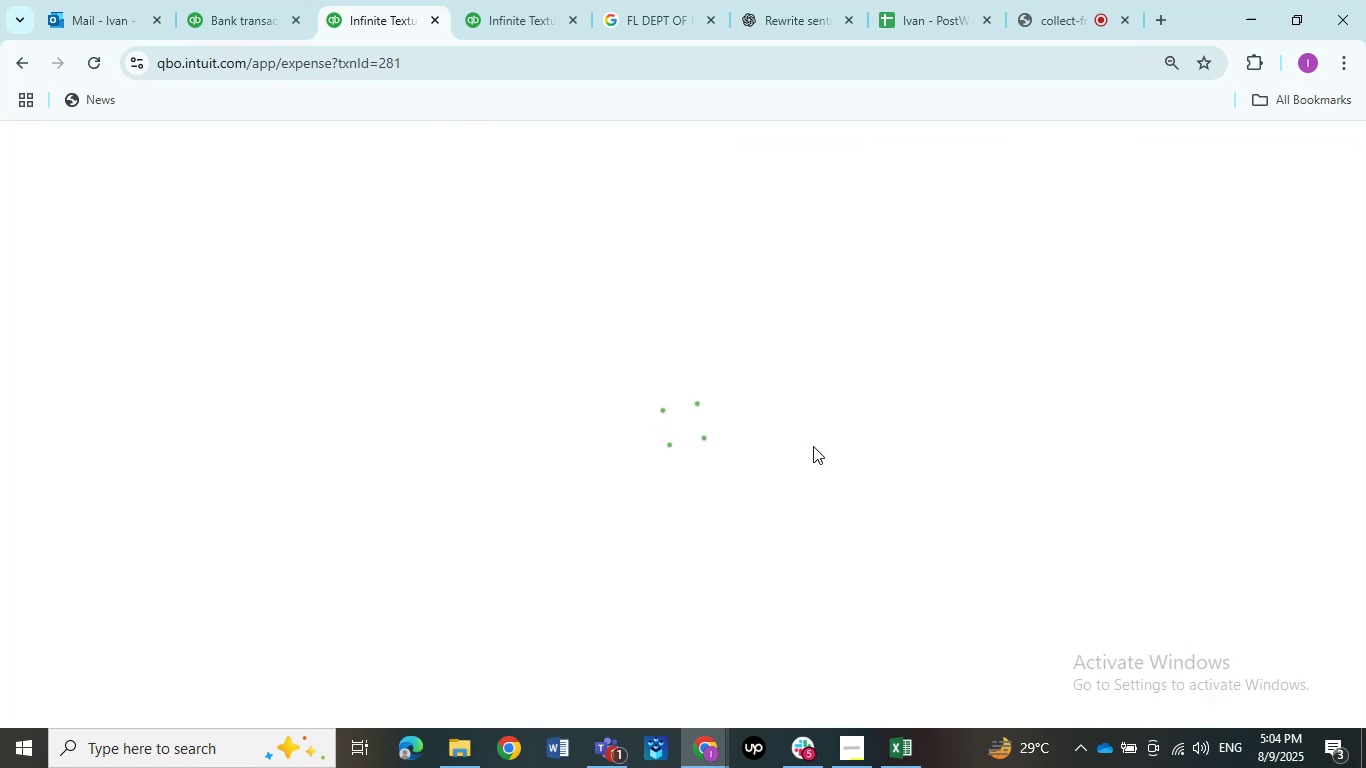 
left_click([556, 430])
 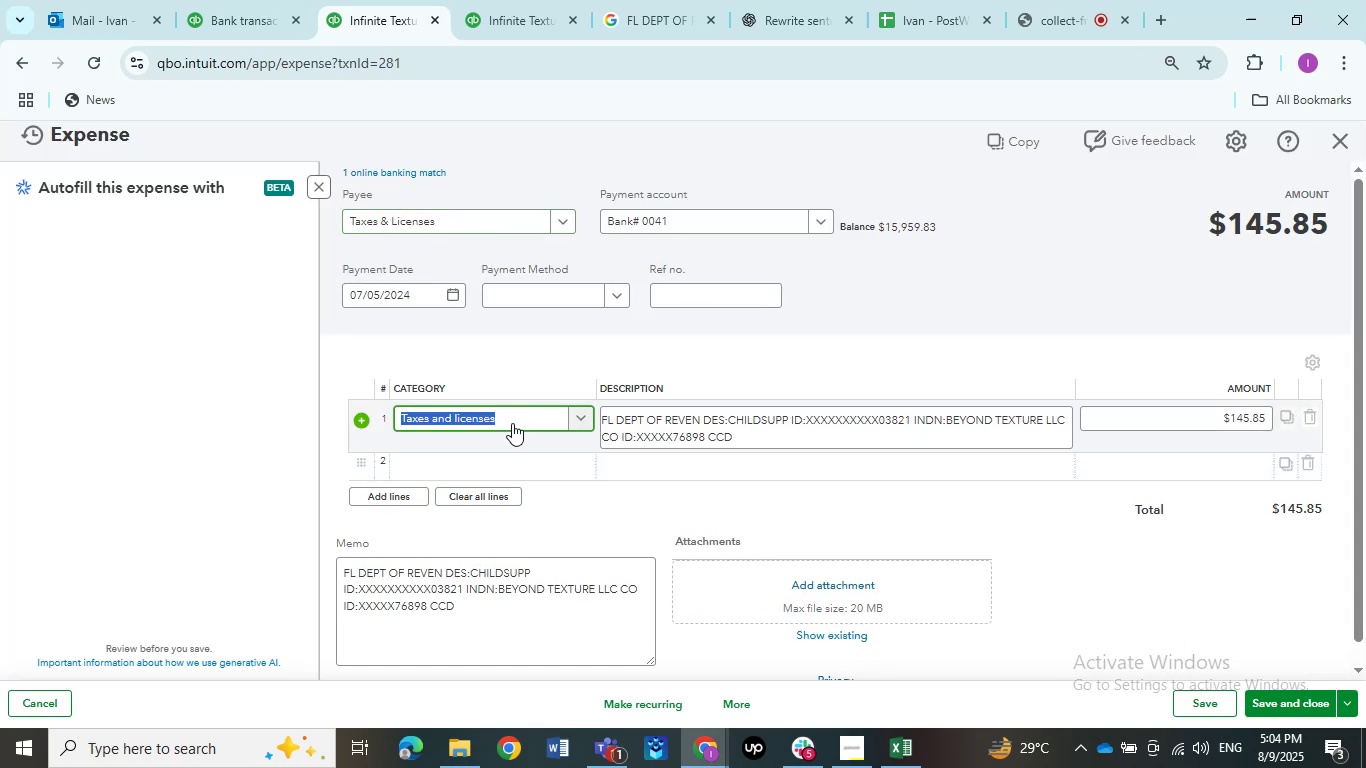 
left_click([510, 422])
 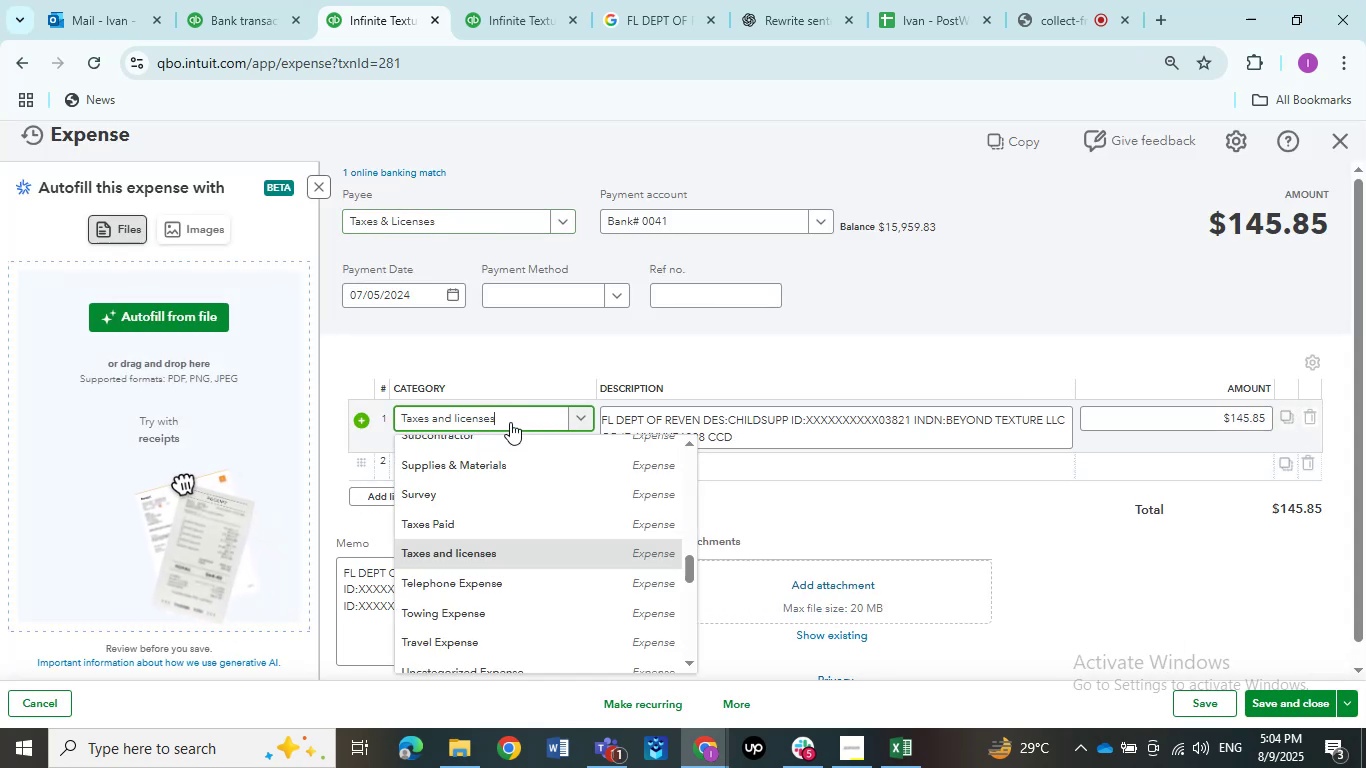 
left_click([510, 422])
 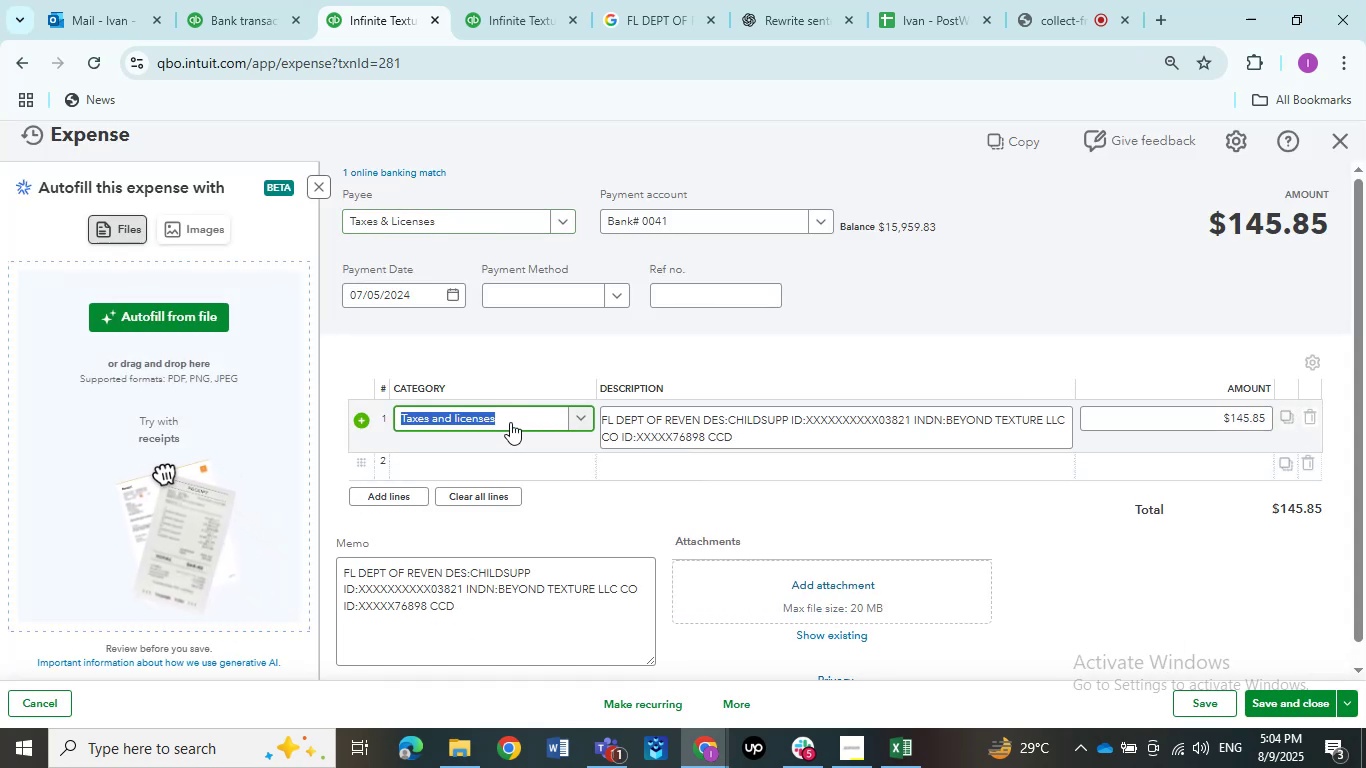 
type(share)
 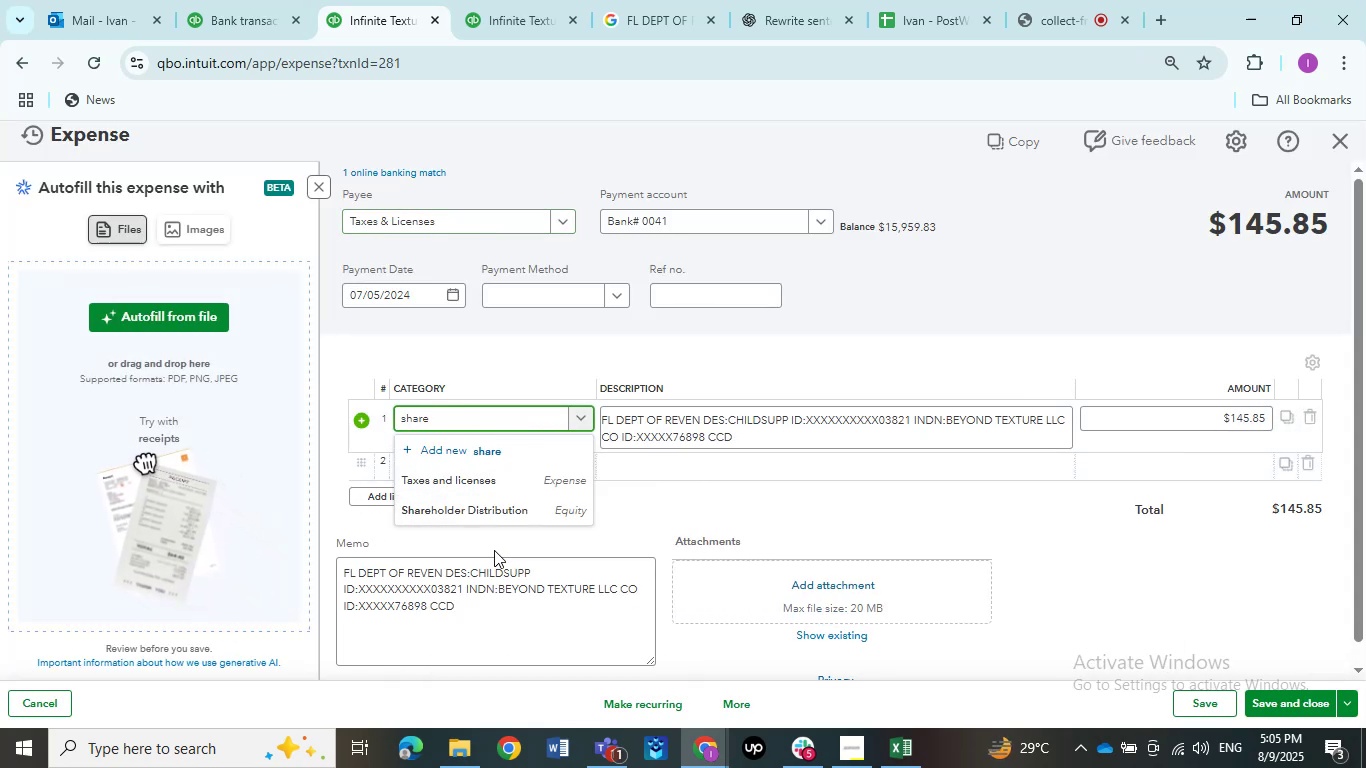 
left_click([490, 514])
 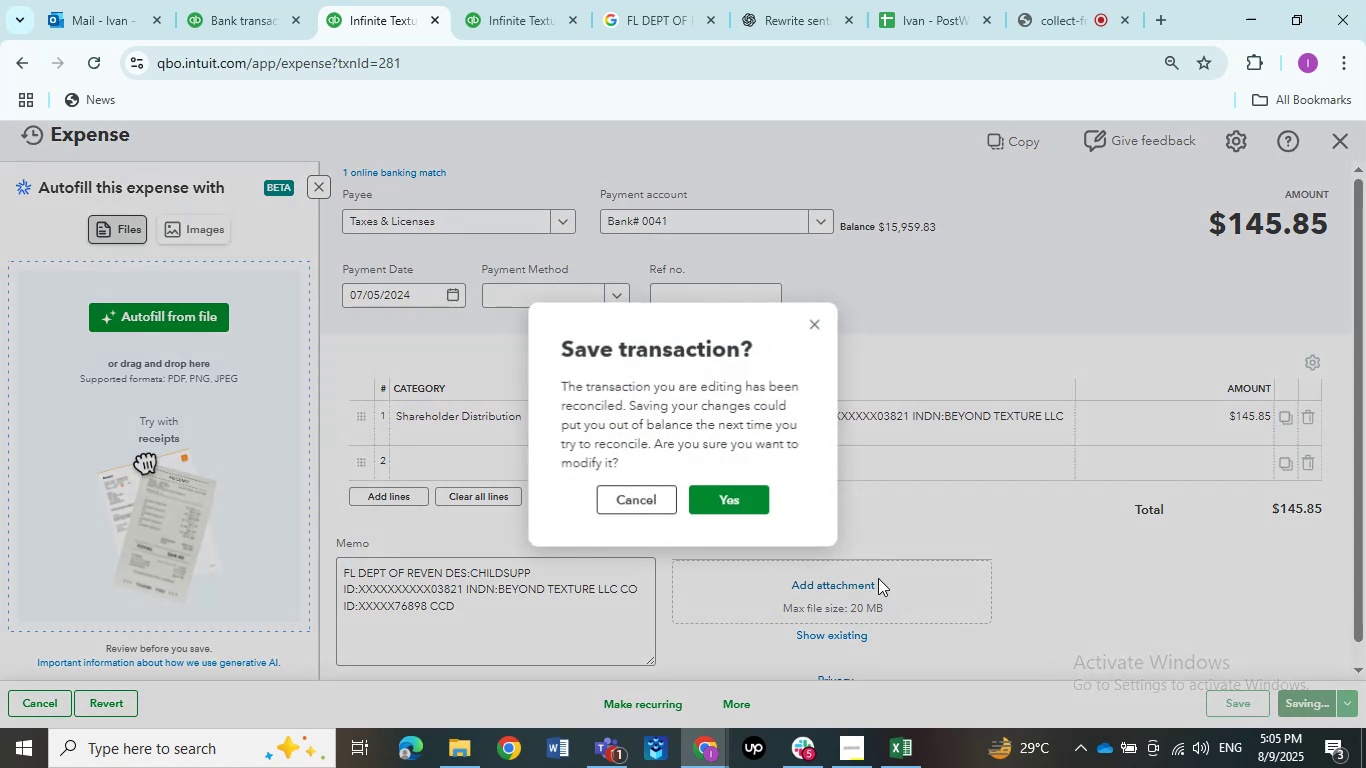 
left_click([737, 504])
 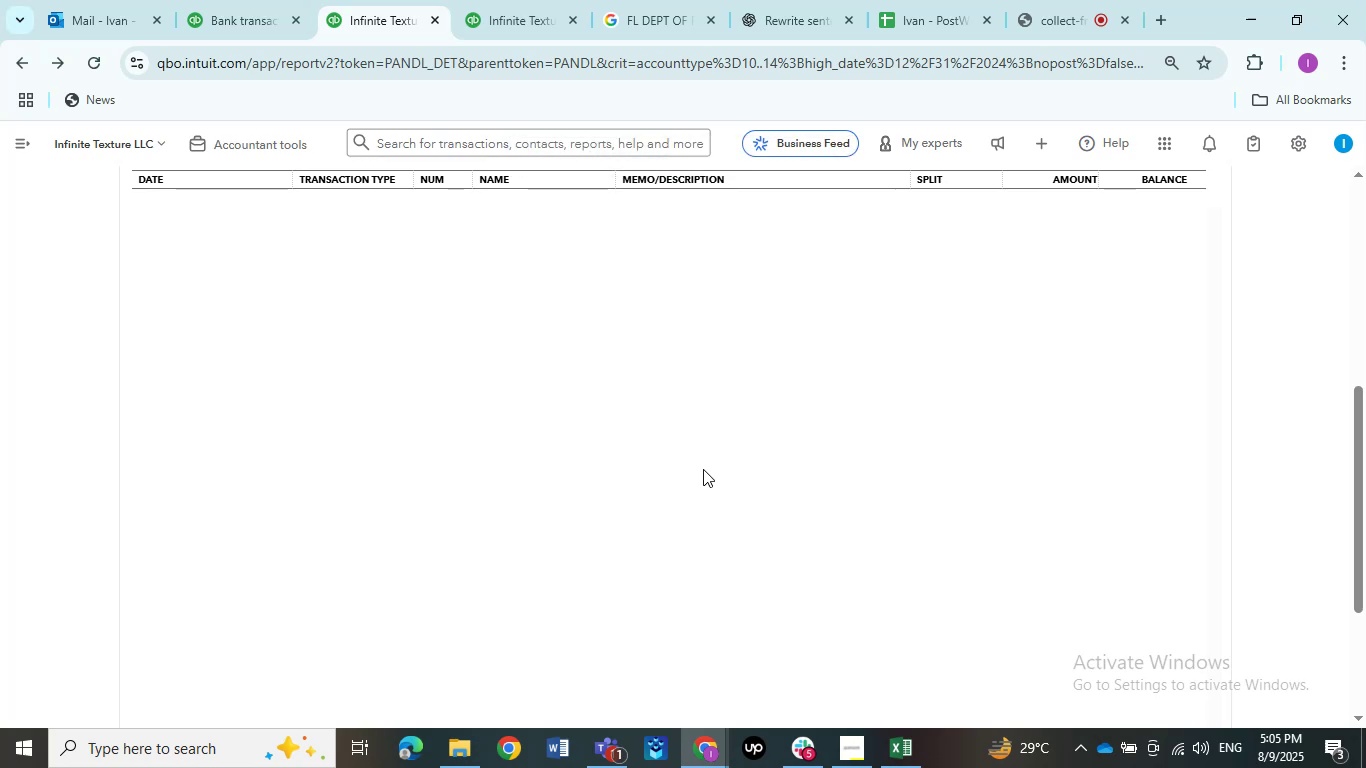 
wait(12.5)
 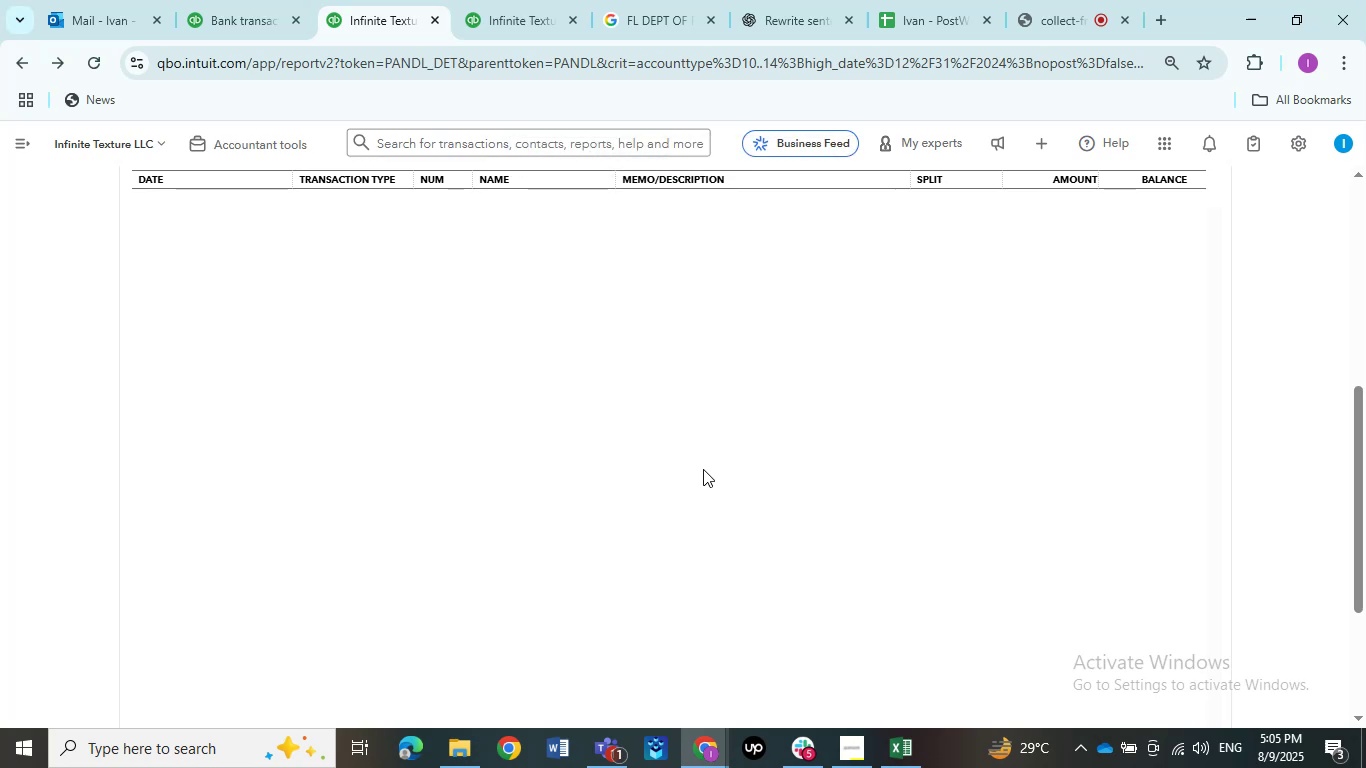 
left_click([703, 468])
 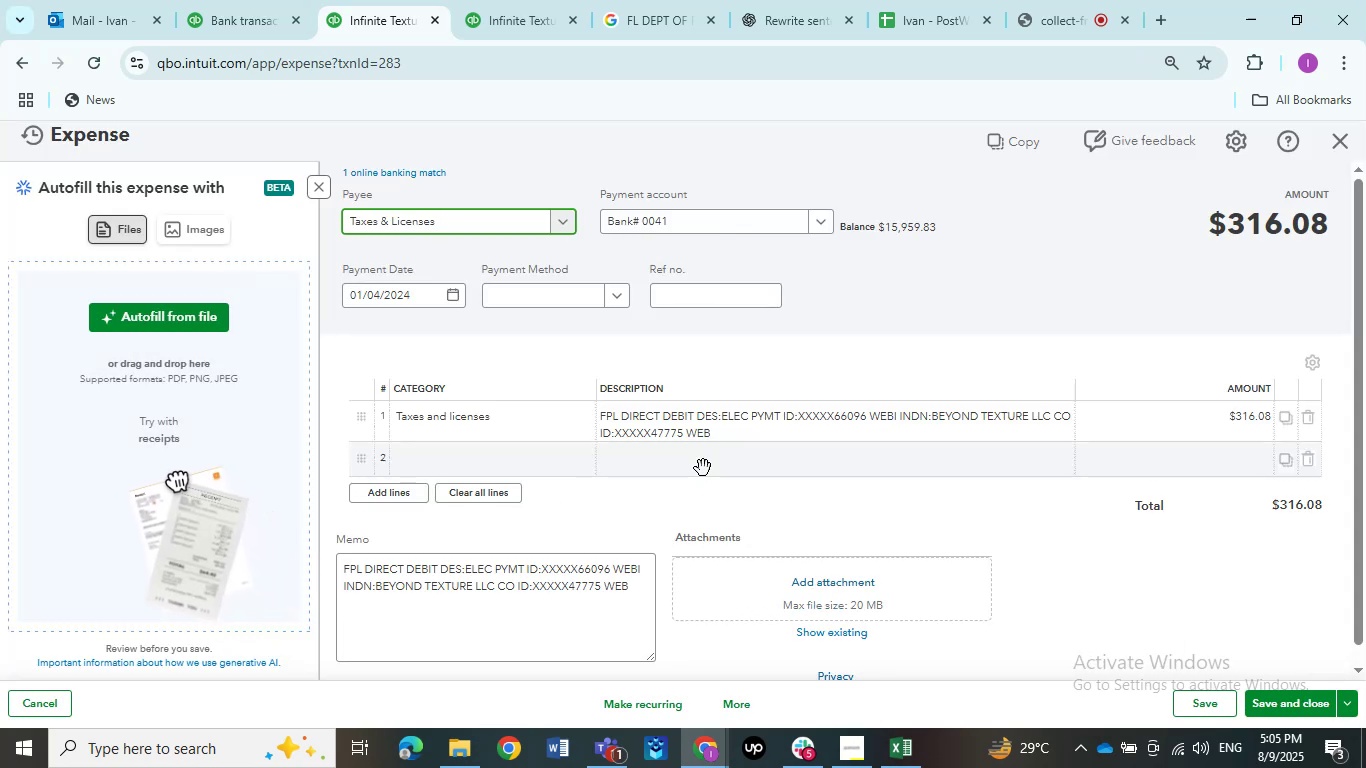 
wait(5.3)
 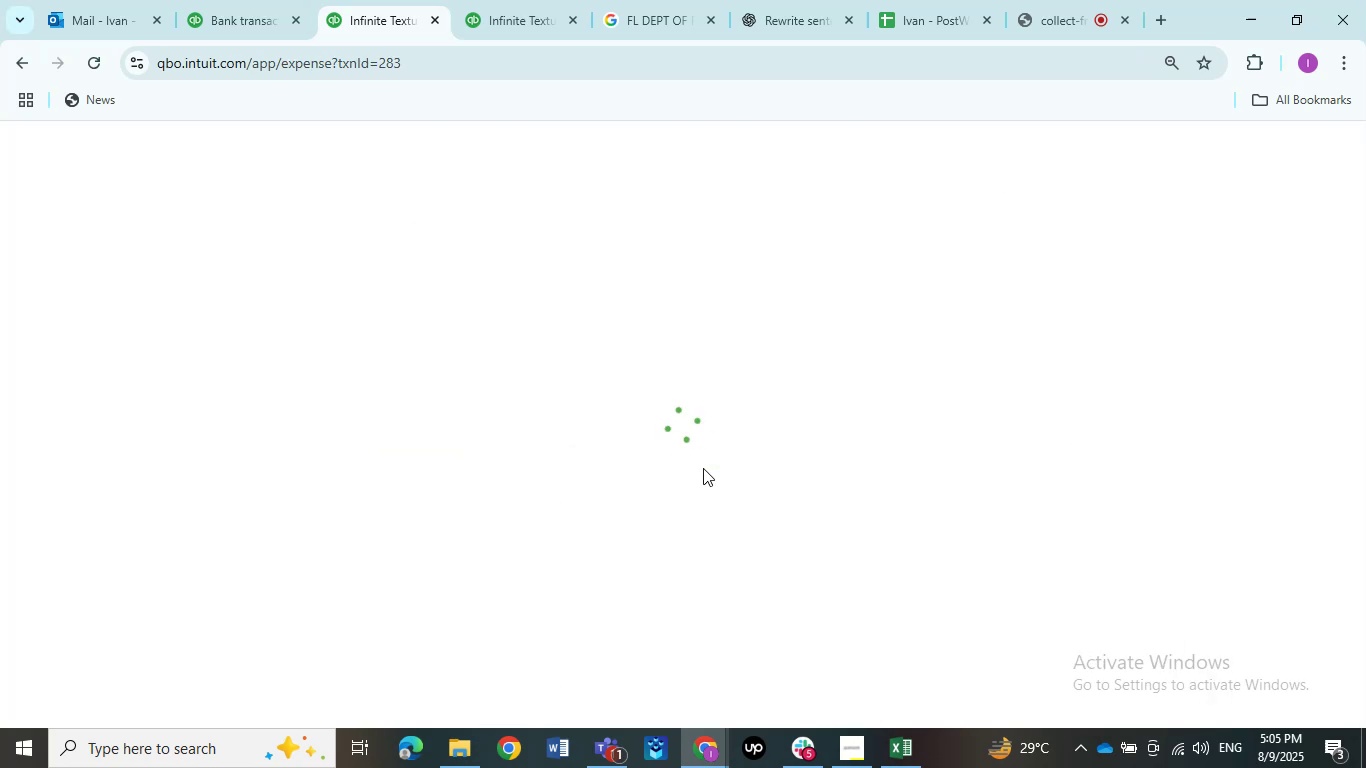 
left_click([487, 423])
 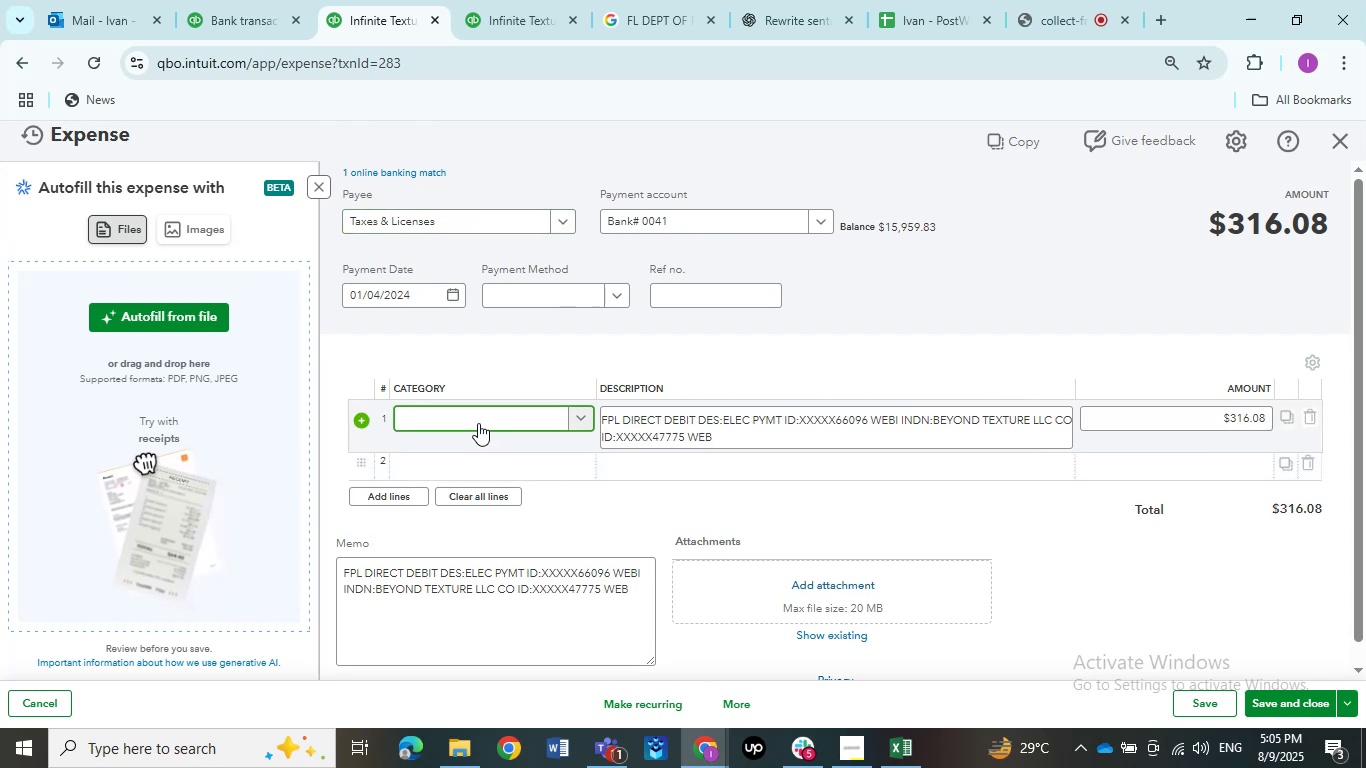 
left_click([478, 423])
 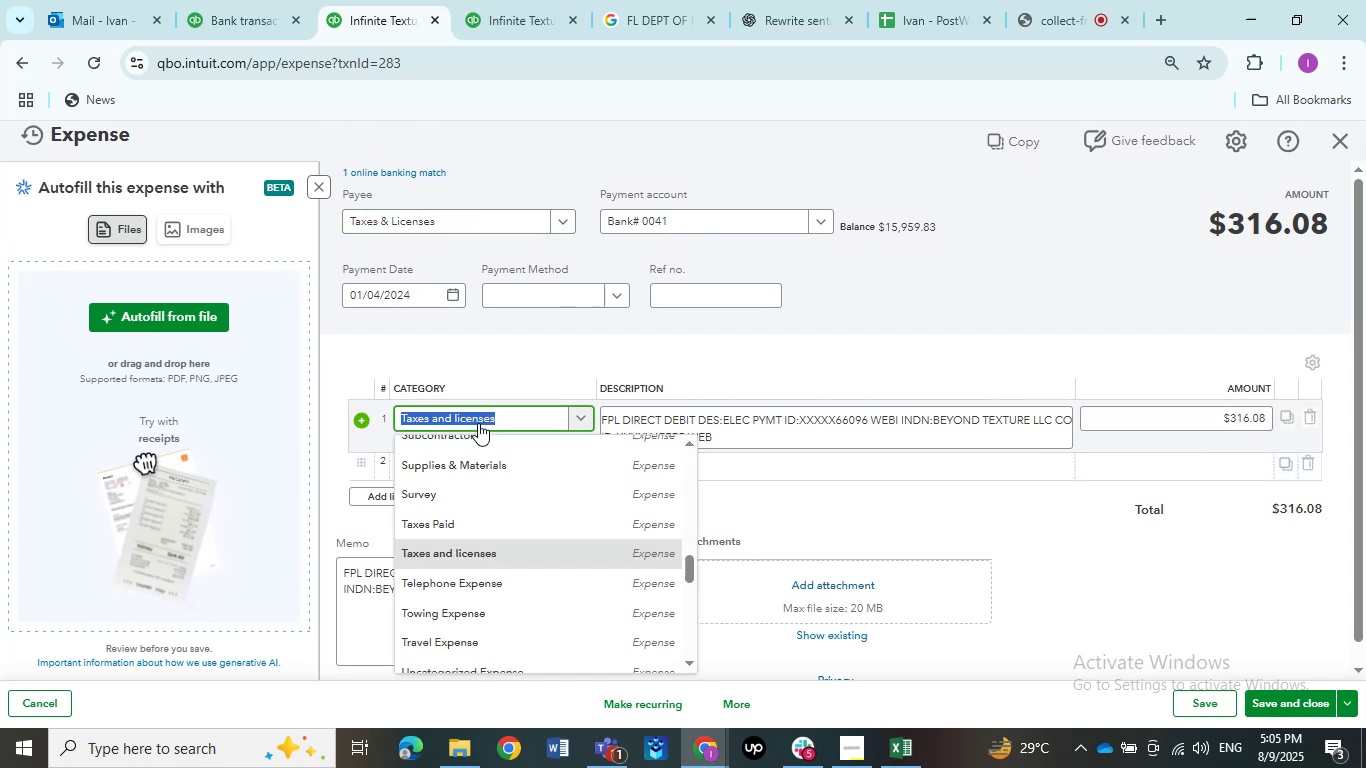 
type(Utili)
 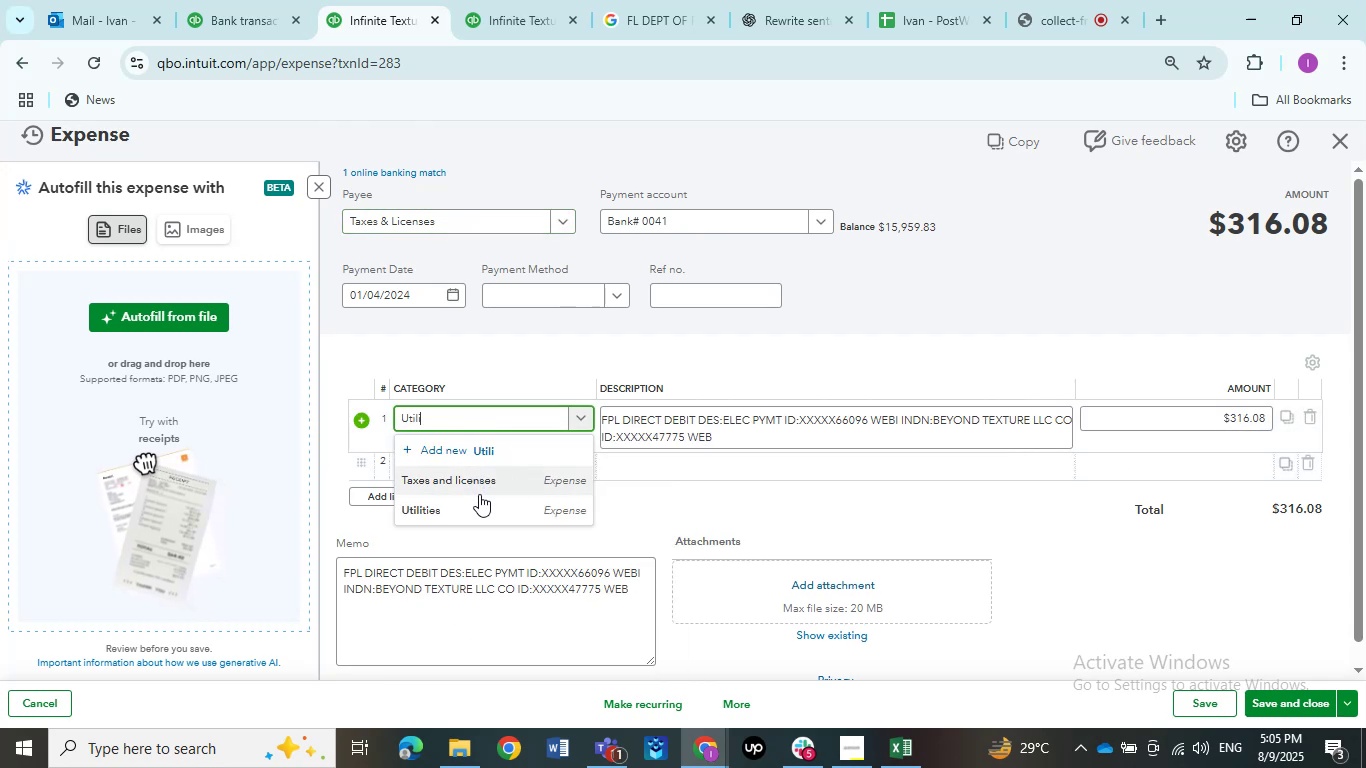 
left_click([478, 504])
 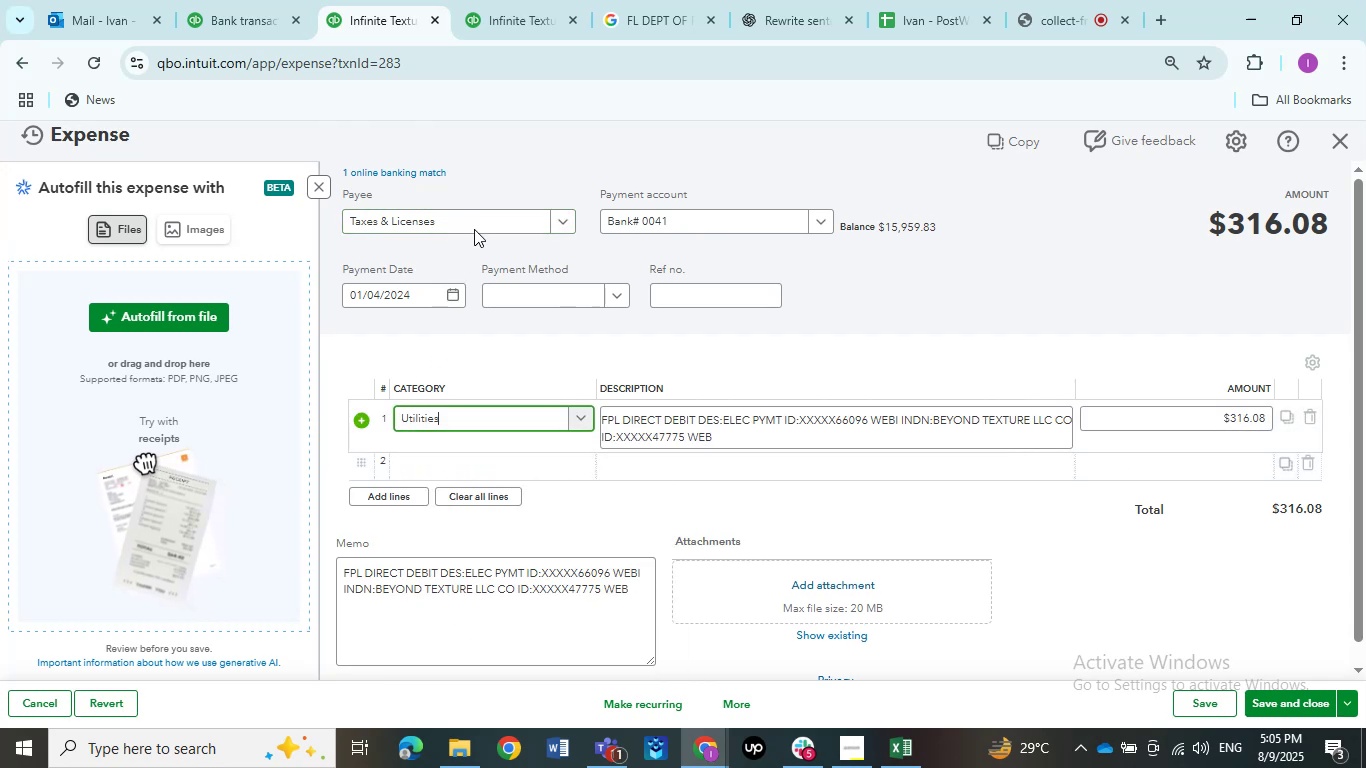 
left_click([477, 222])
 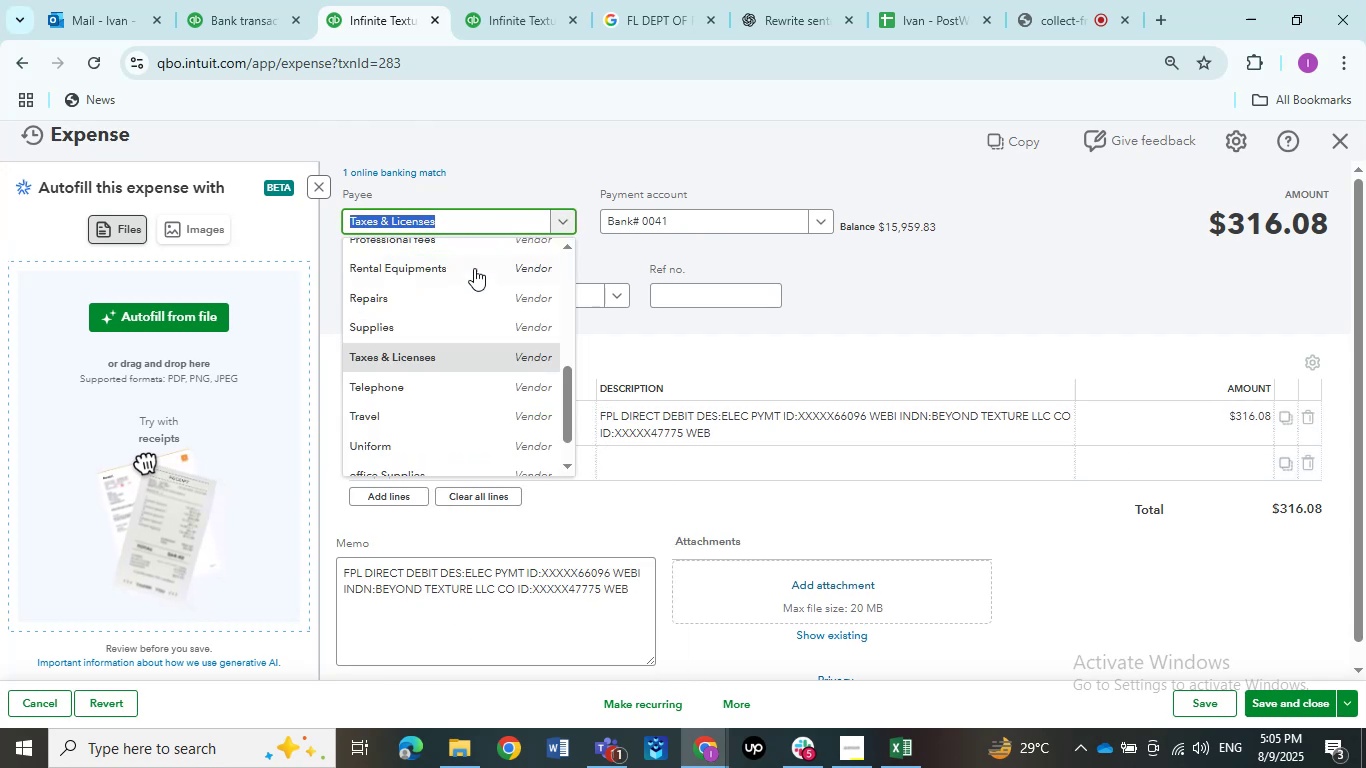 
scroll: coordinate [483, 363], scroll_direction: up, amount: 9.0
 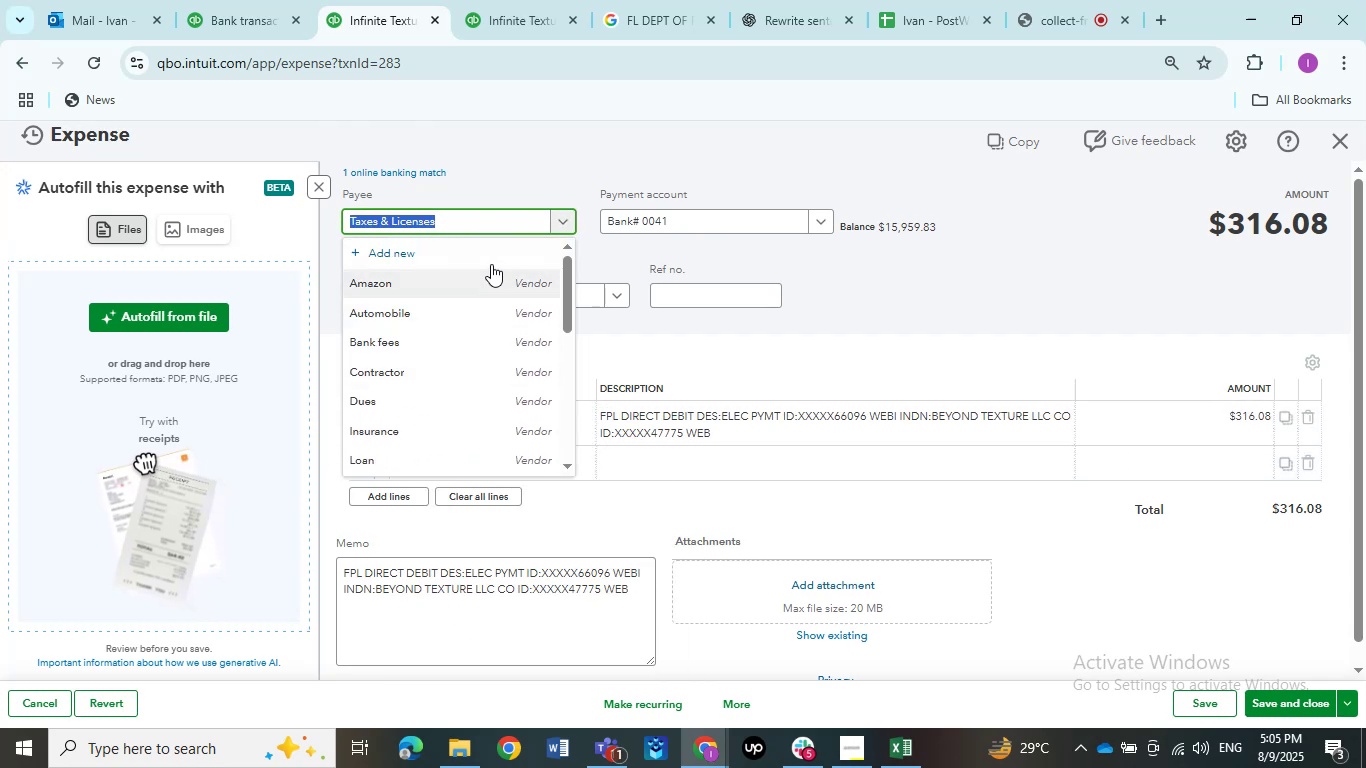 
left_click([496, 254])
 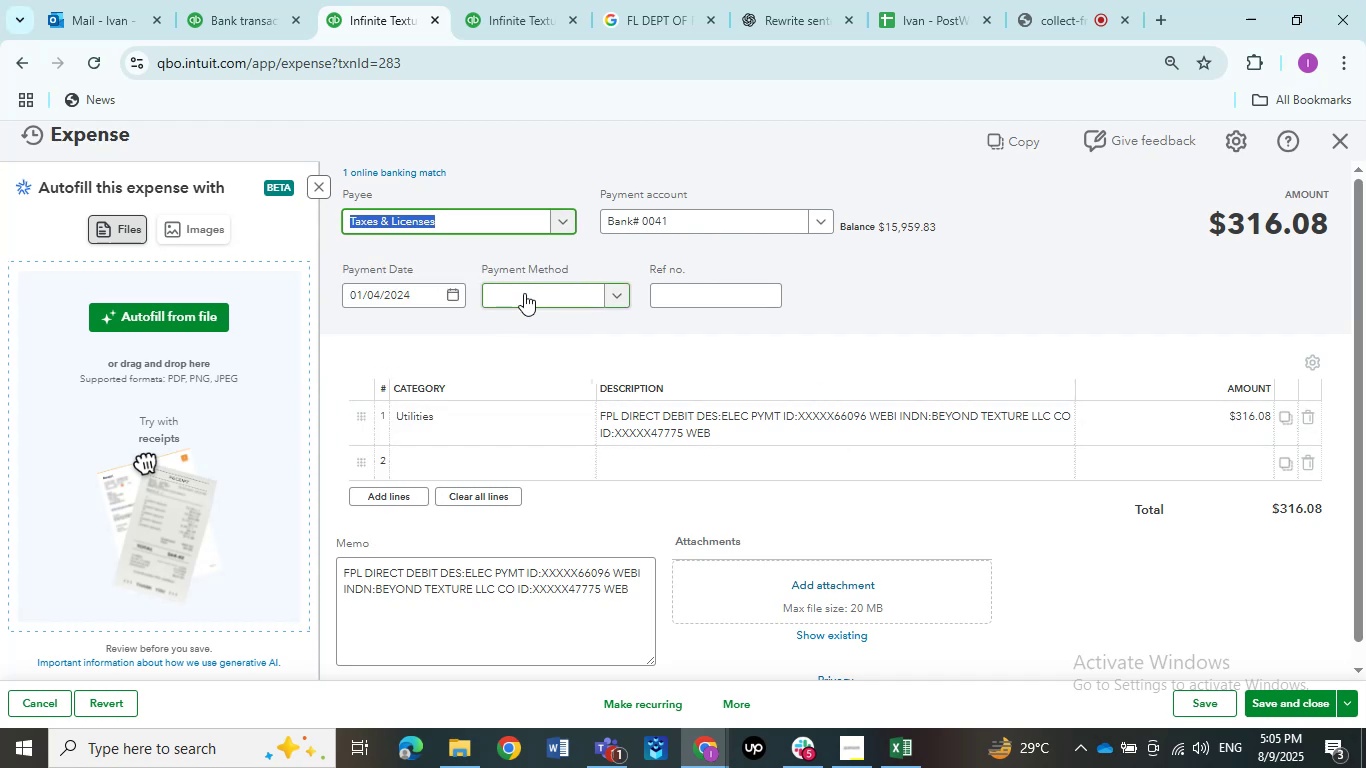 
left_click([327, 191])
 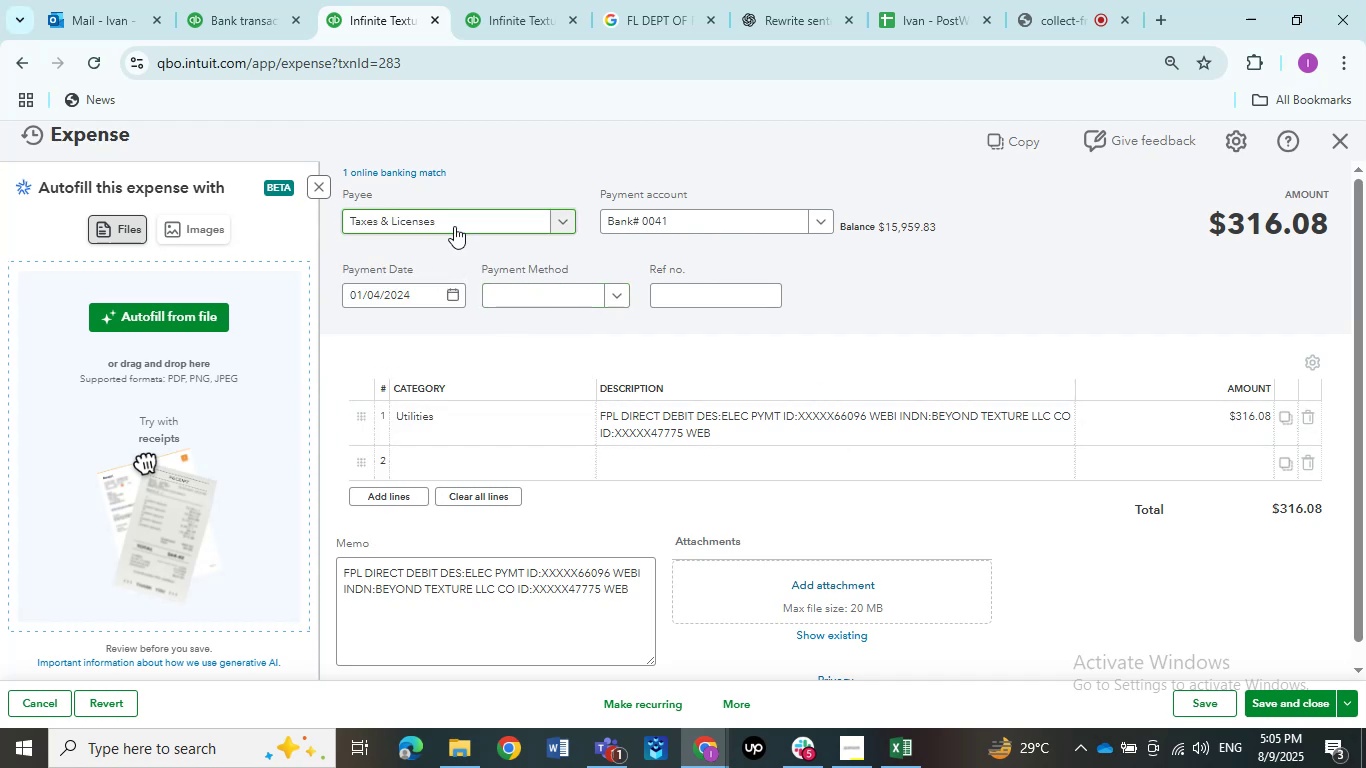 
left_click([454, 226])
 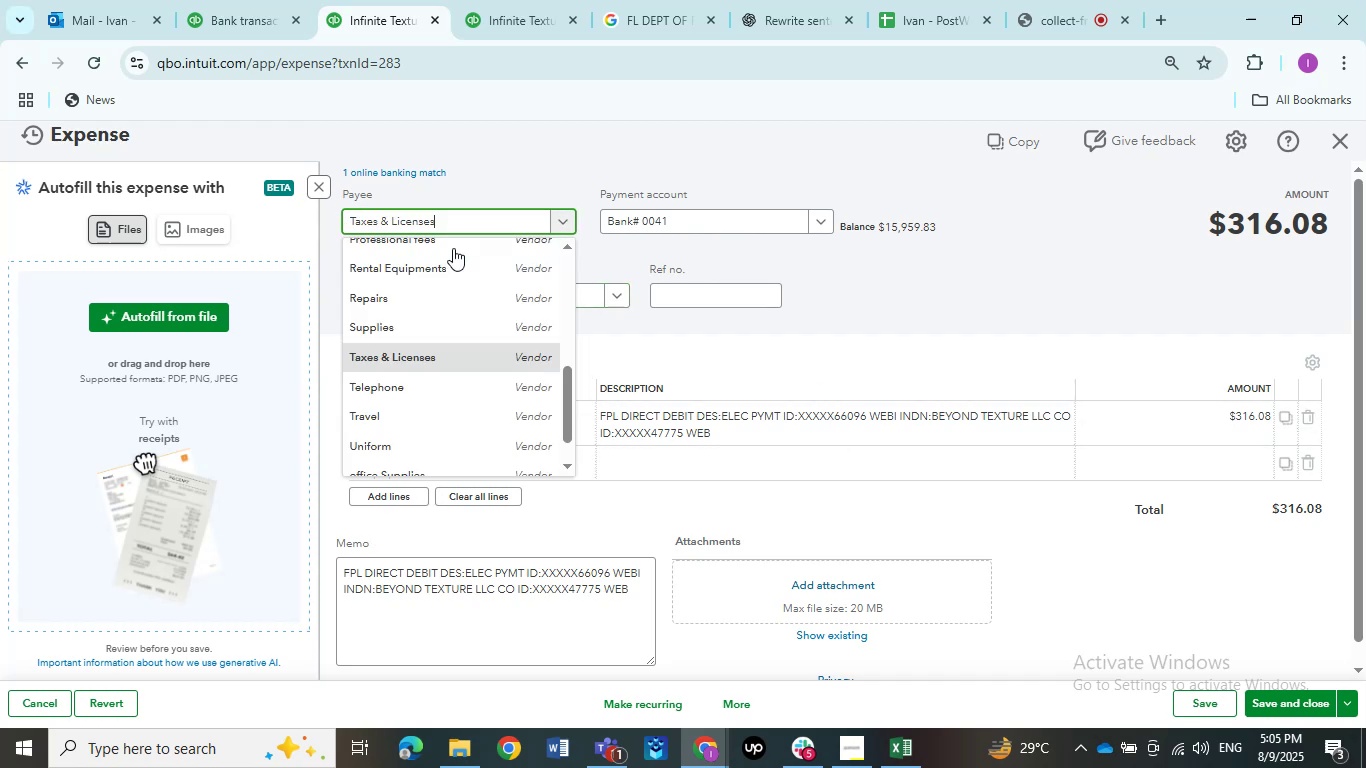 
scroll: coordinate [464, 352], scroll_direction: up, amount: 6.0
 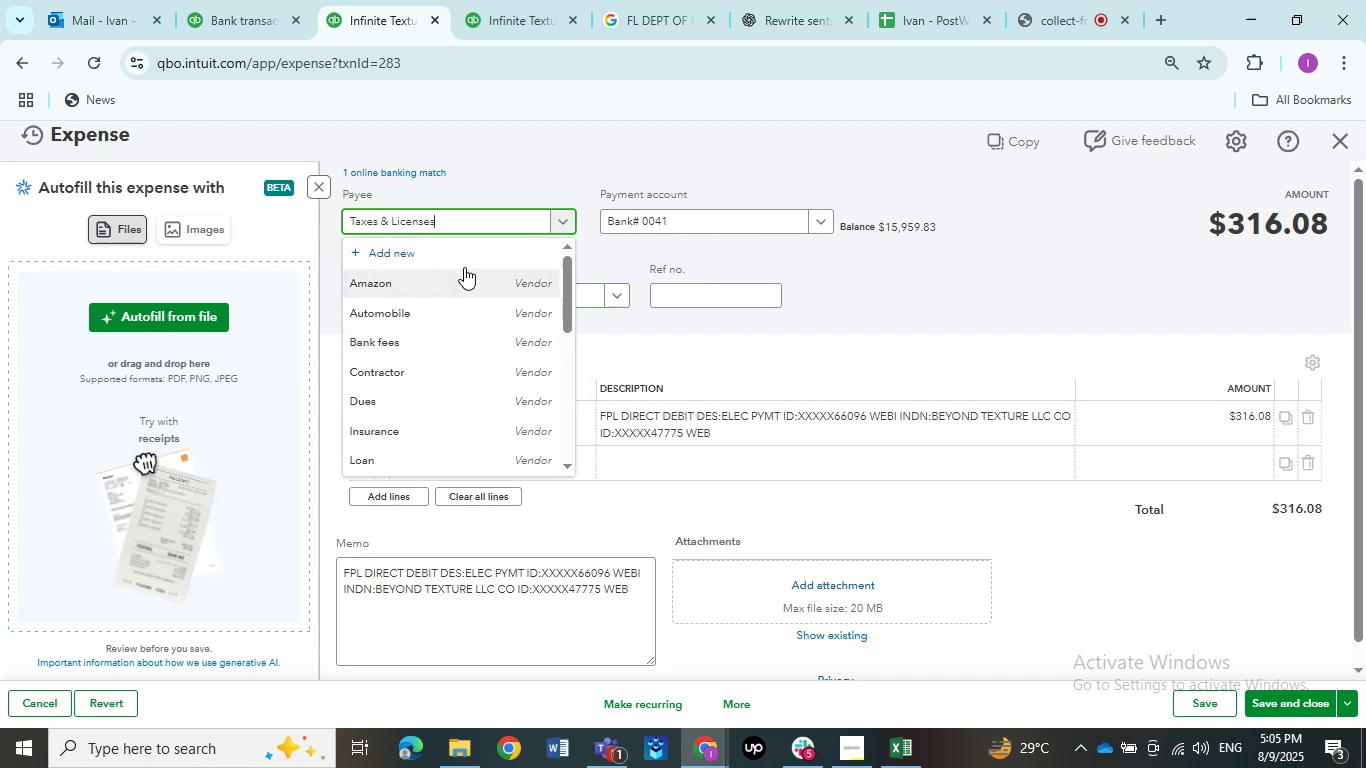 
left_click([464, 267])
 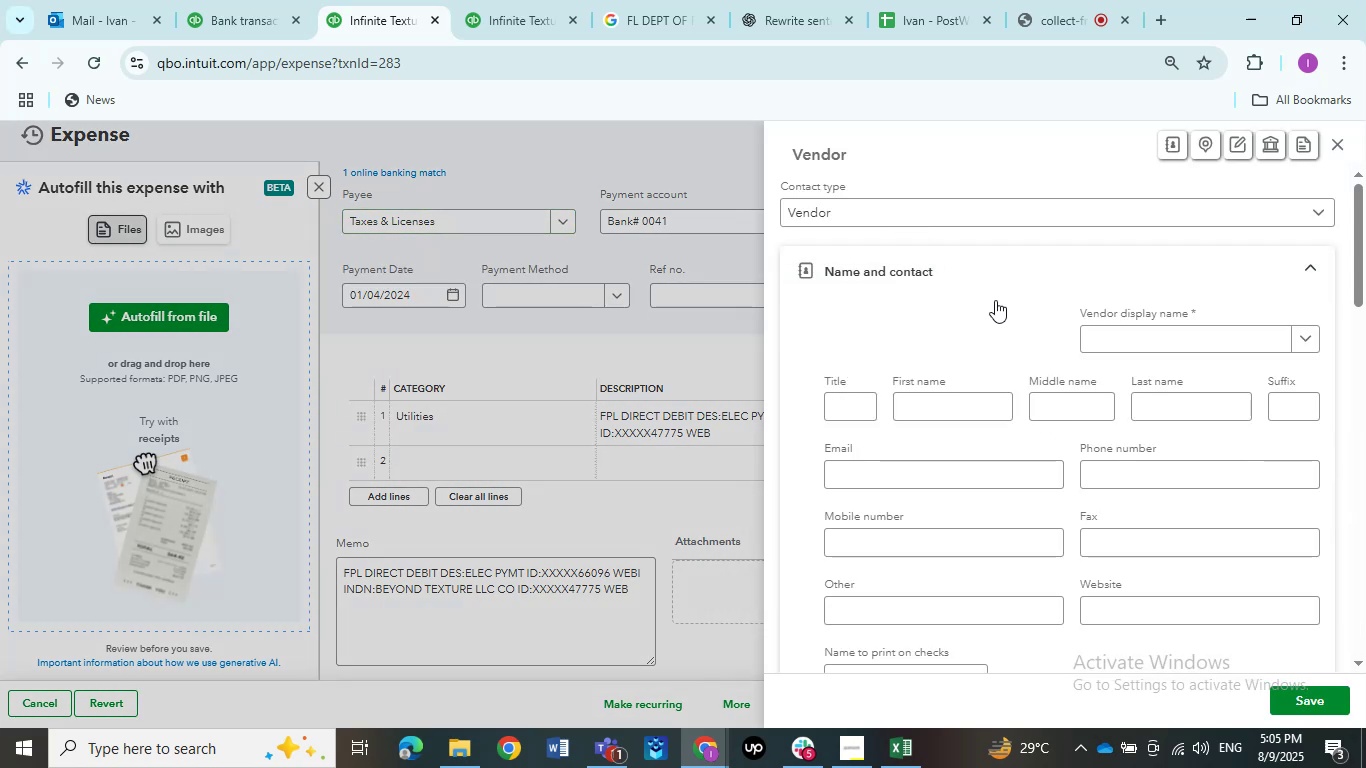 
left_click([1169, 335])
 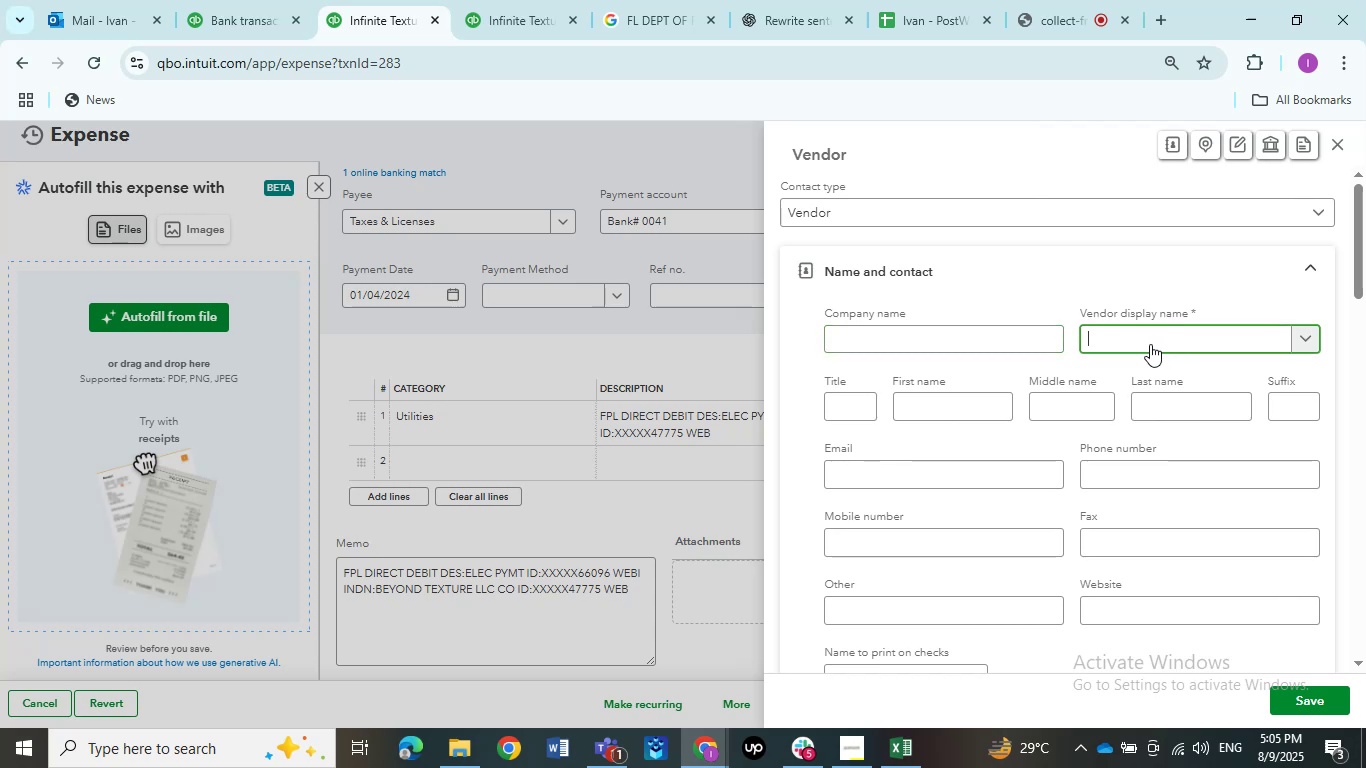 
type(Utilities)
 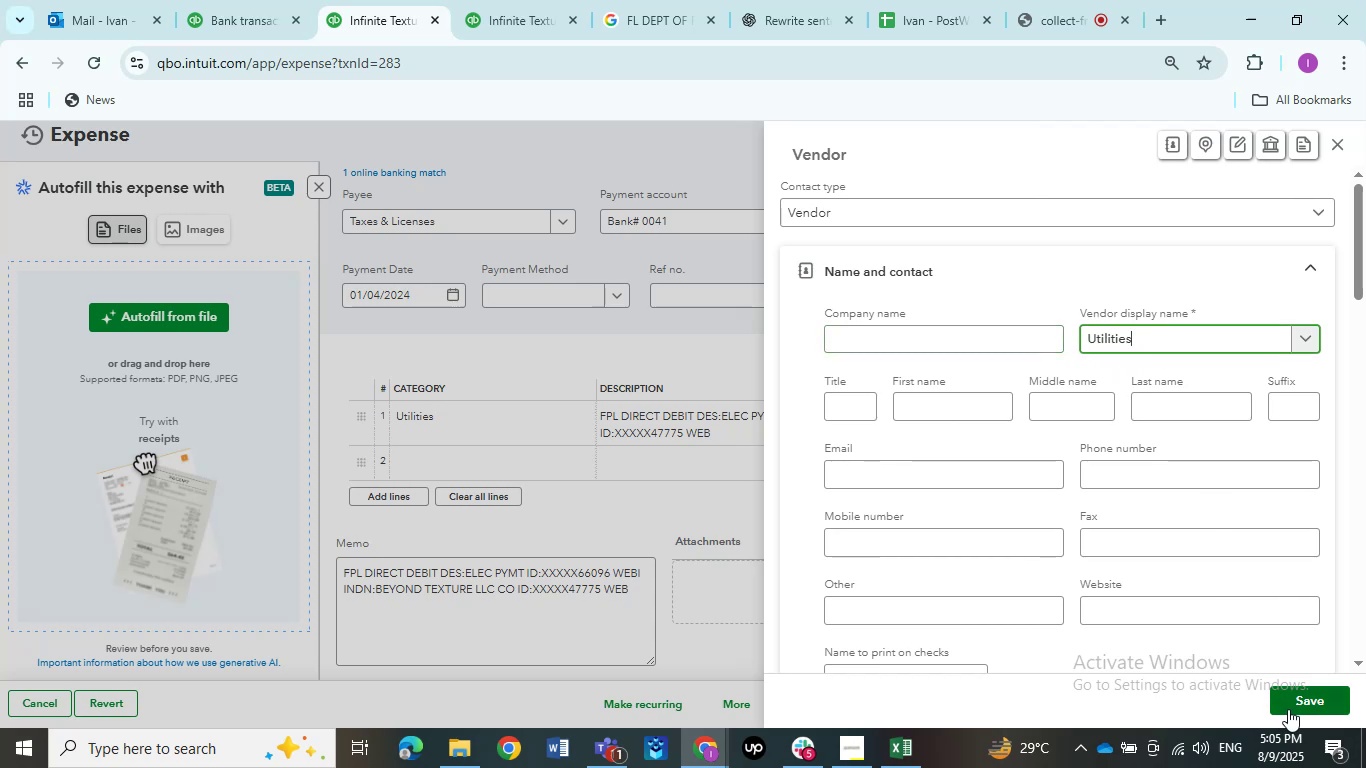 
left_click([1288, 705])
 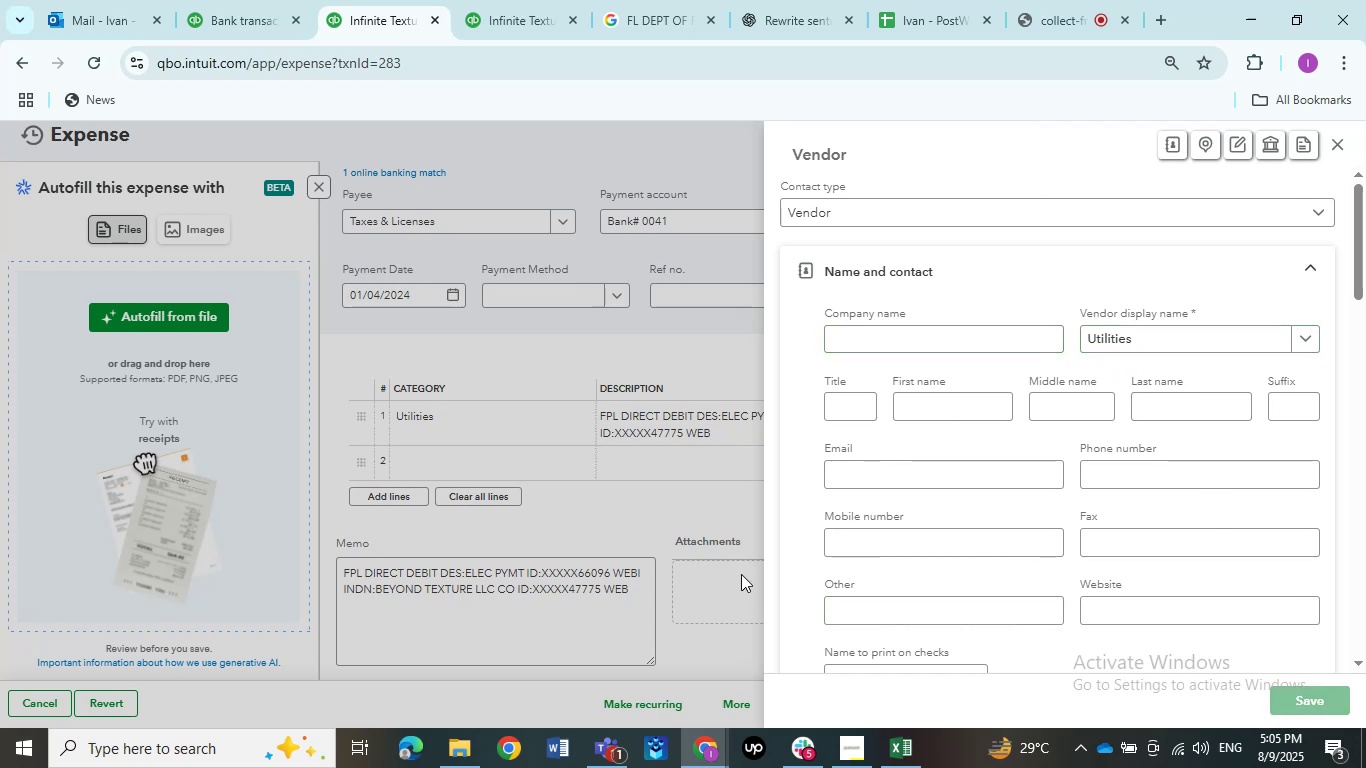 
mouse_move([766, 547])
 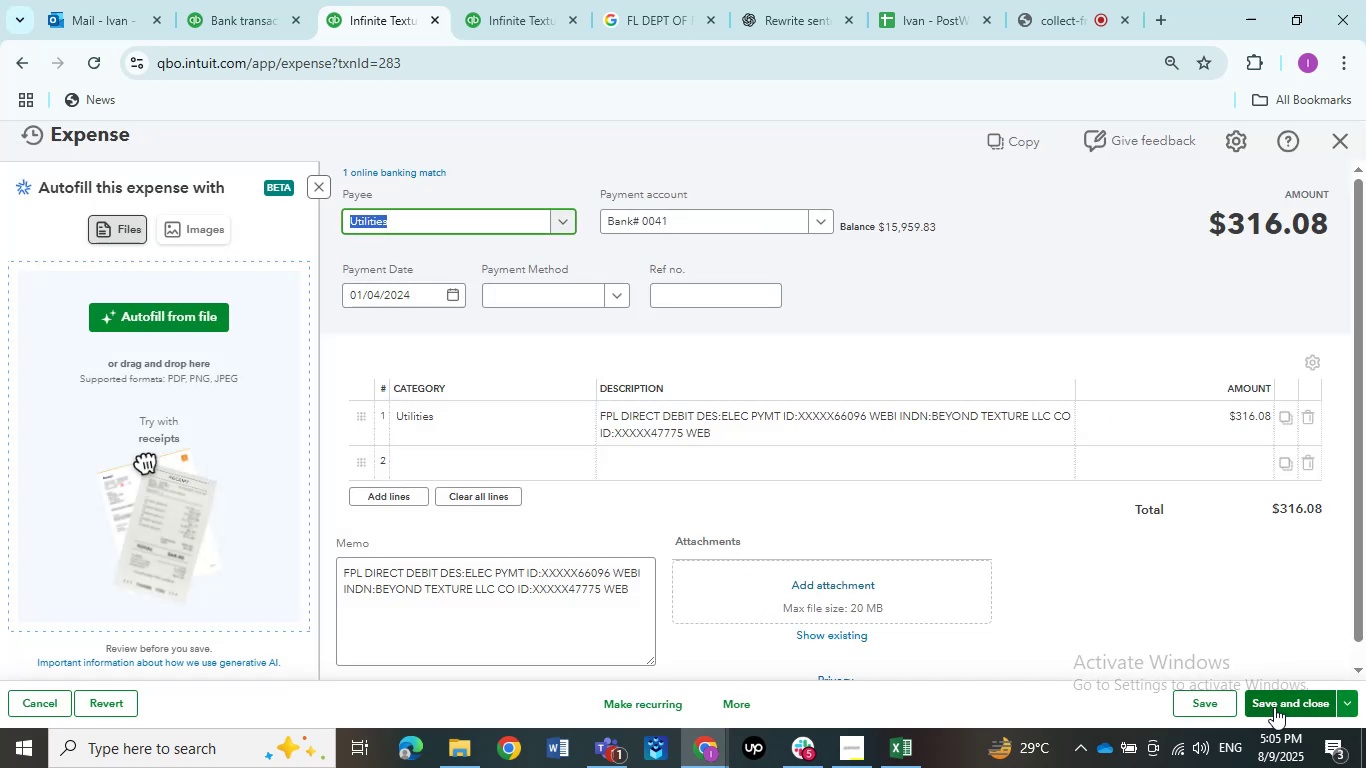 
left_click([1274, 707])
 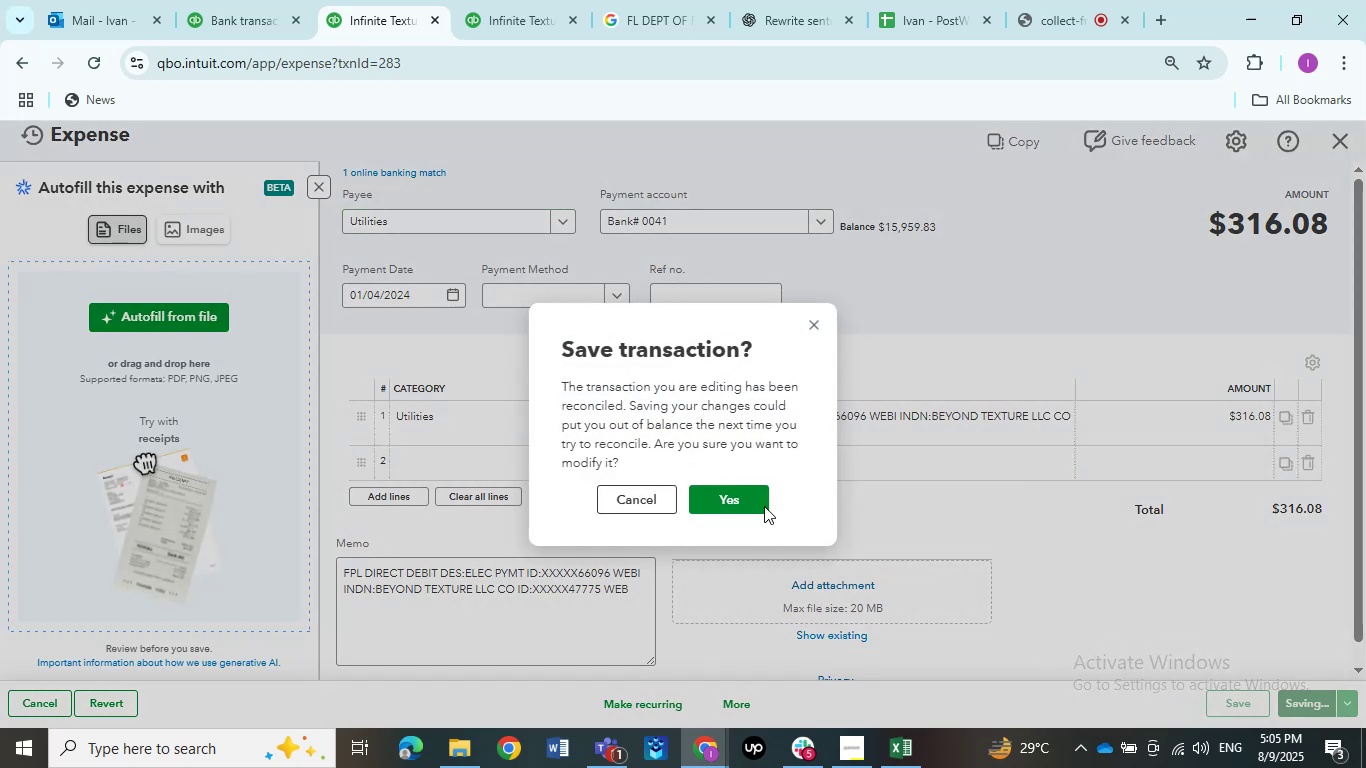 
left_click([739, 503])
 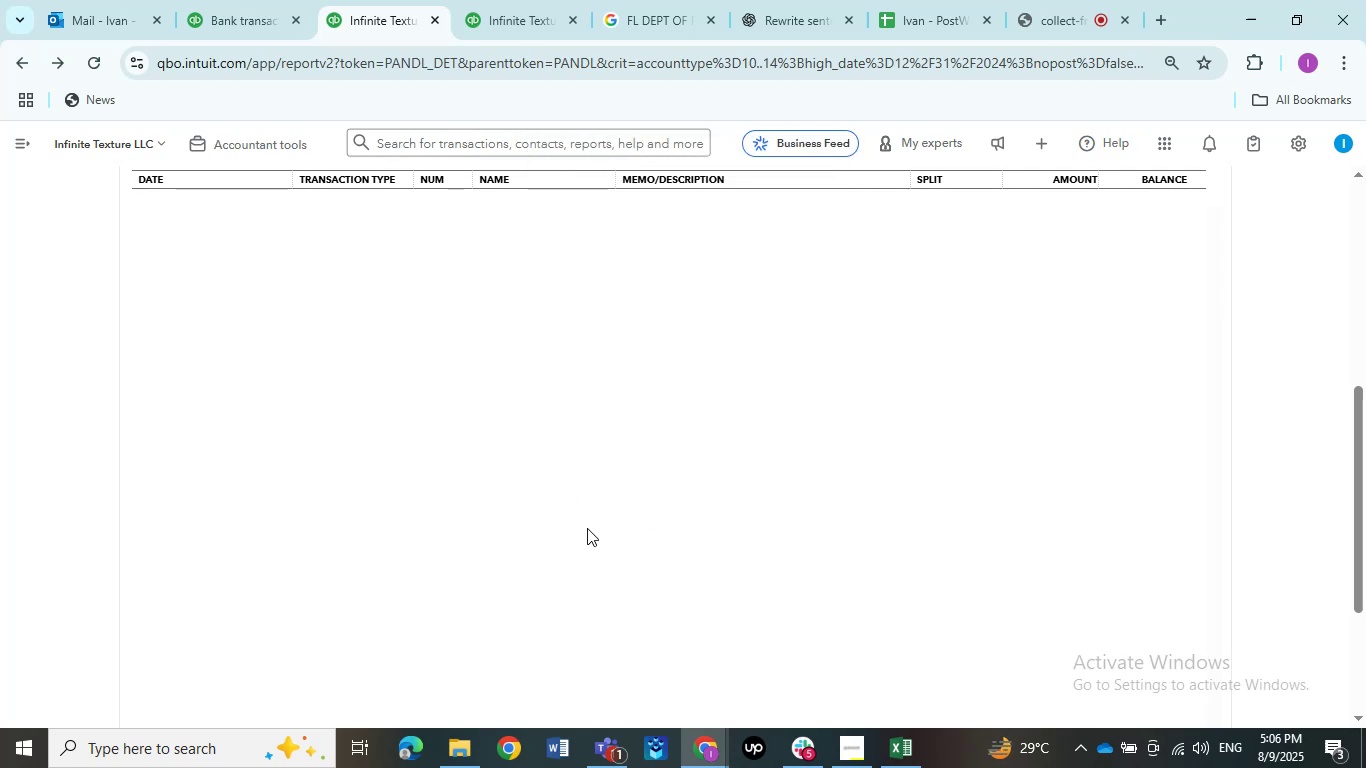 
wait(12.0)
 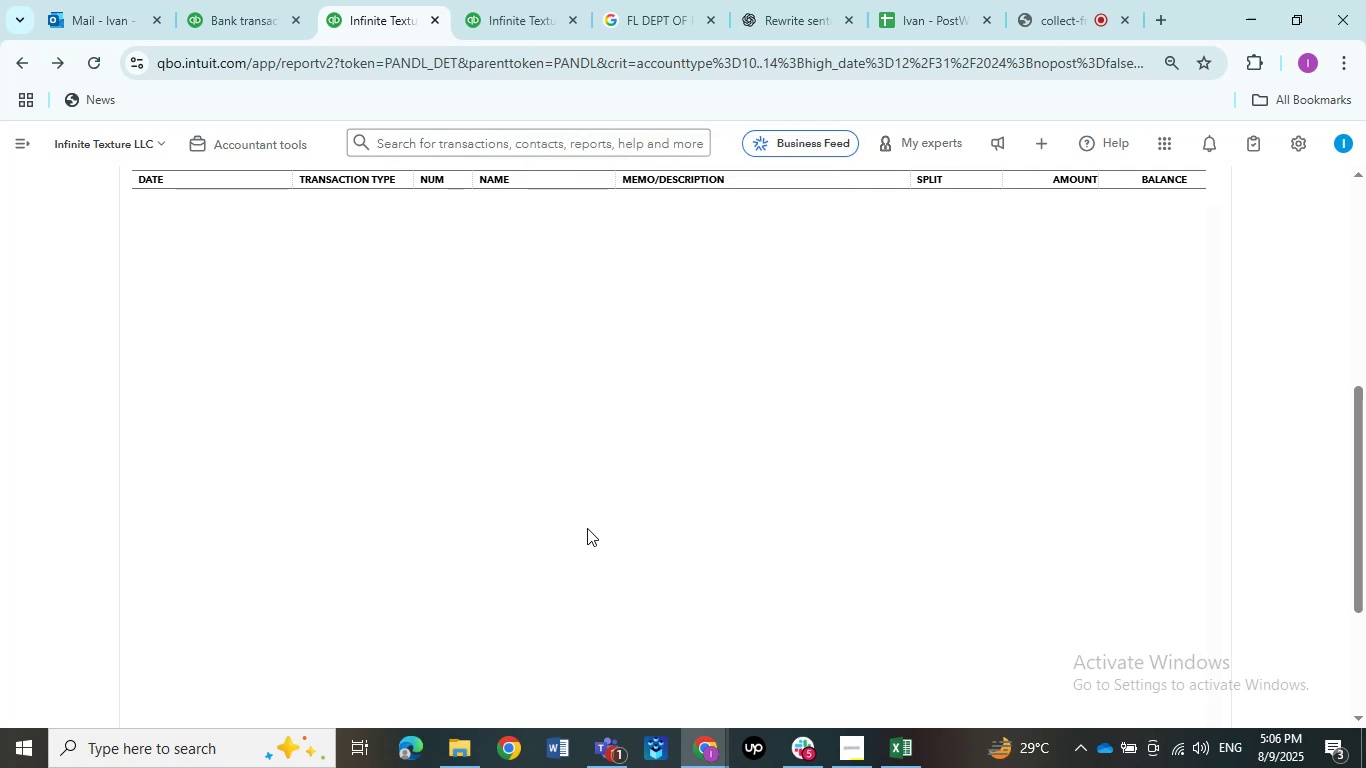 
left_click([680, 443])
 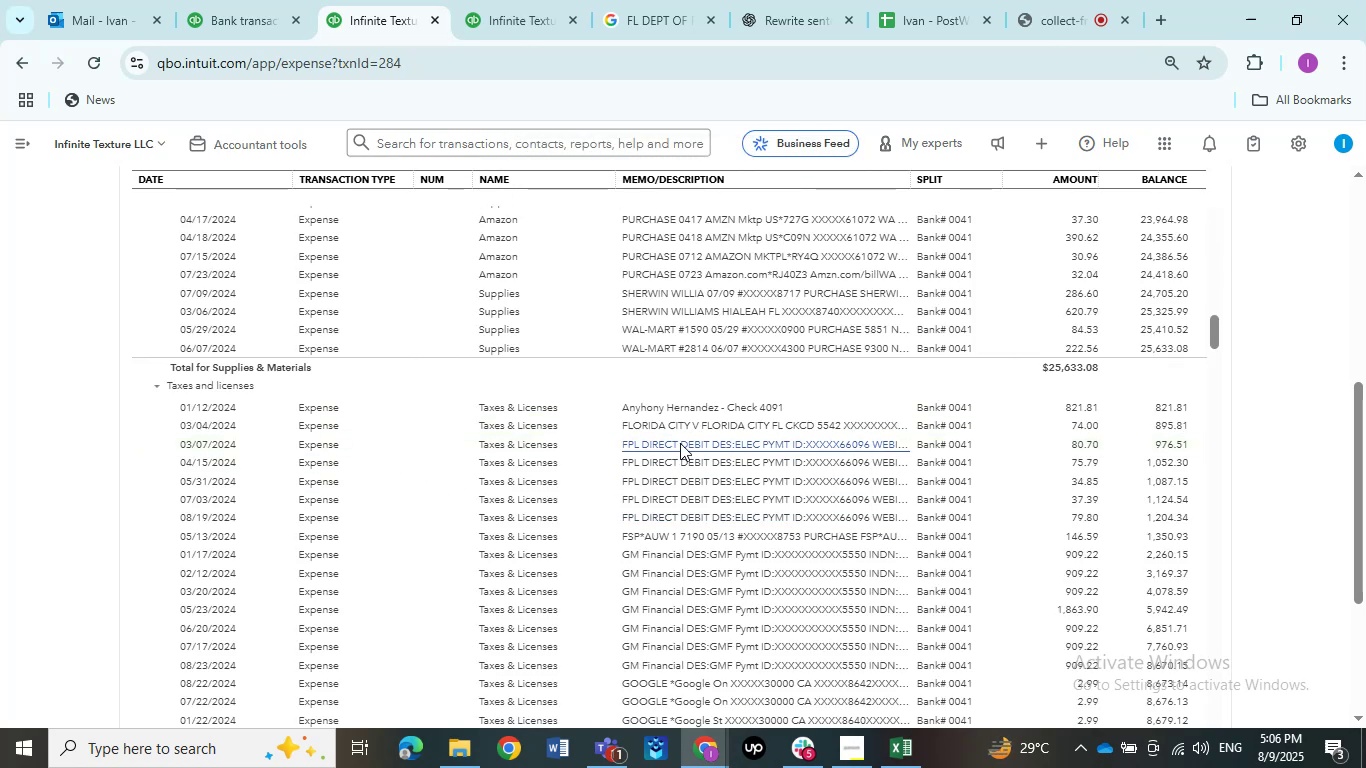 
mouse_move([672, 477])
 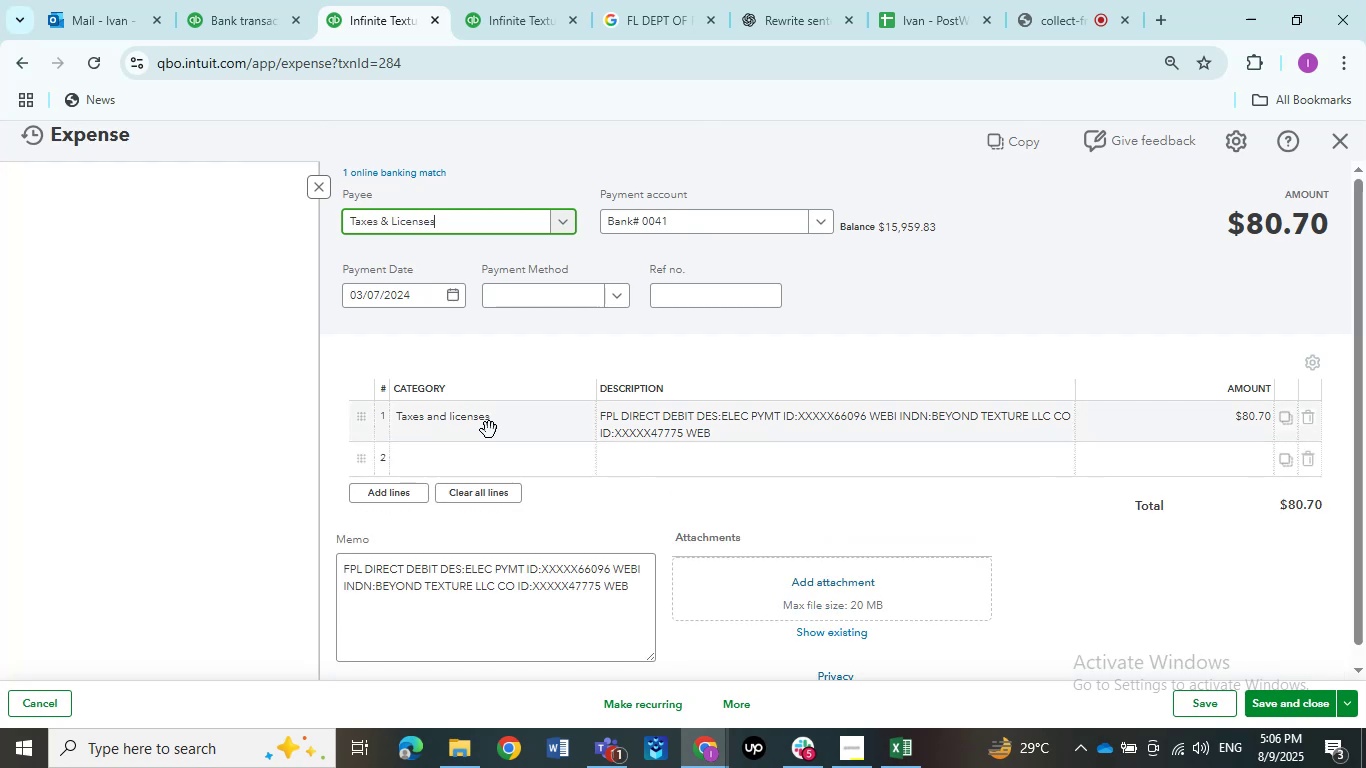 
left_click([487, 430])
 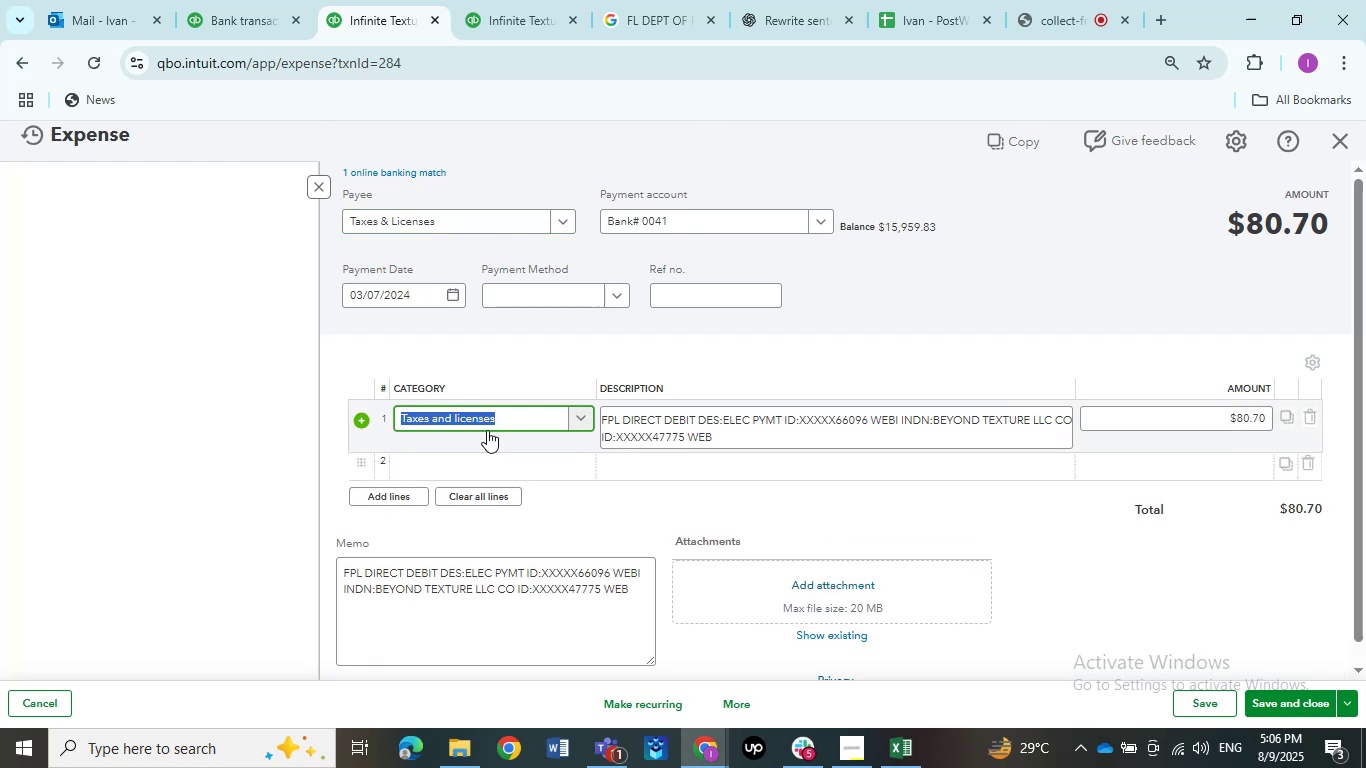 
type(uti)
 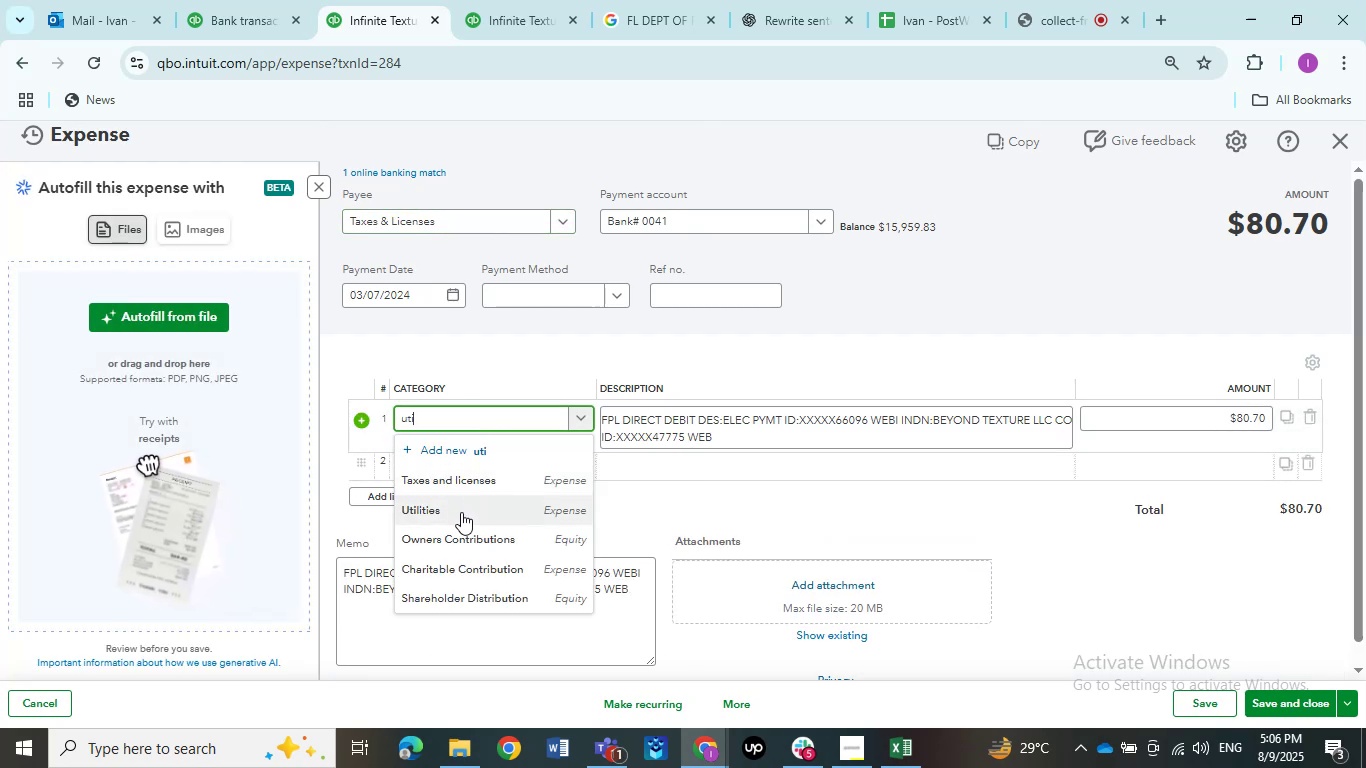 
left_click([457, 517])
 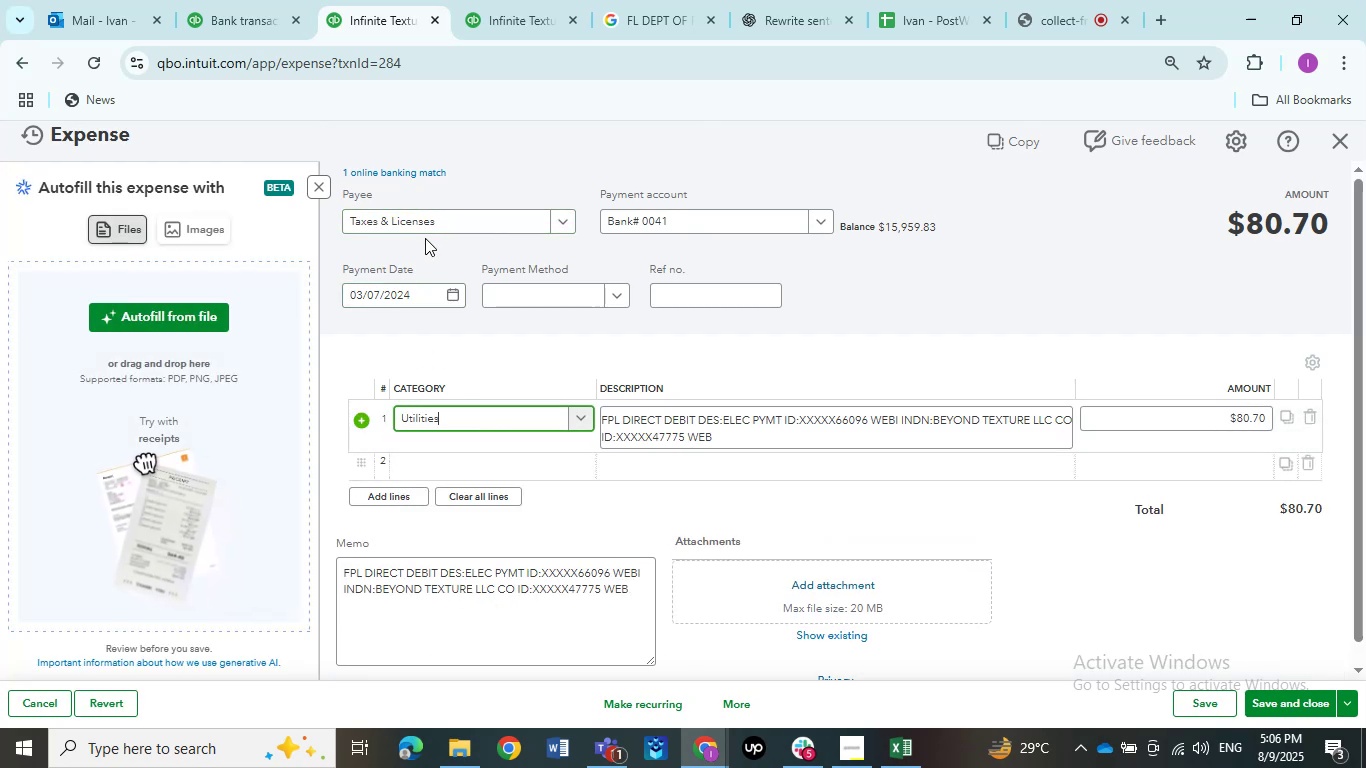 
left_click([427, 219])
 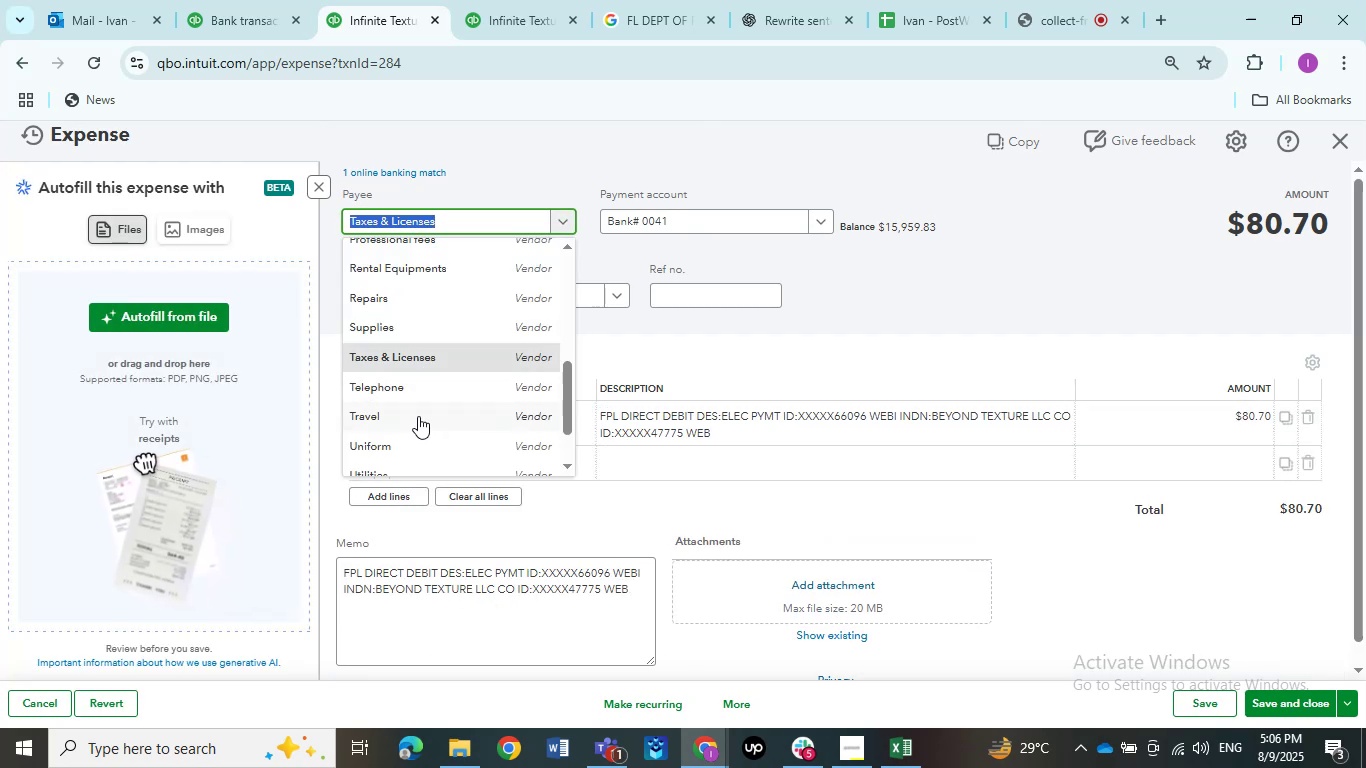 
scroll: coordinate [394, 421], scroll_direction: down, amount: 1.0
 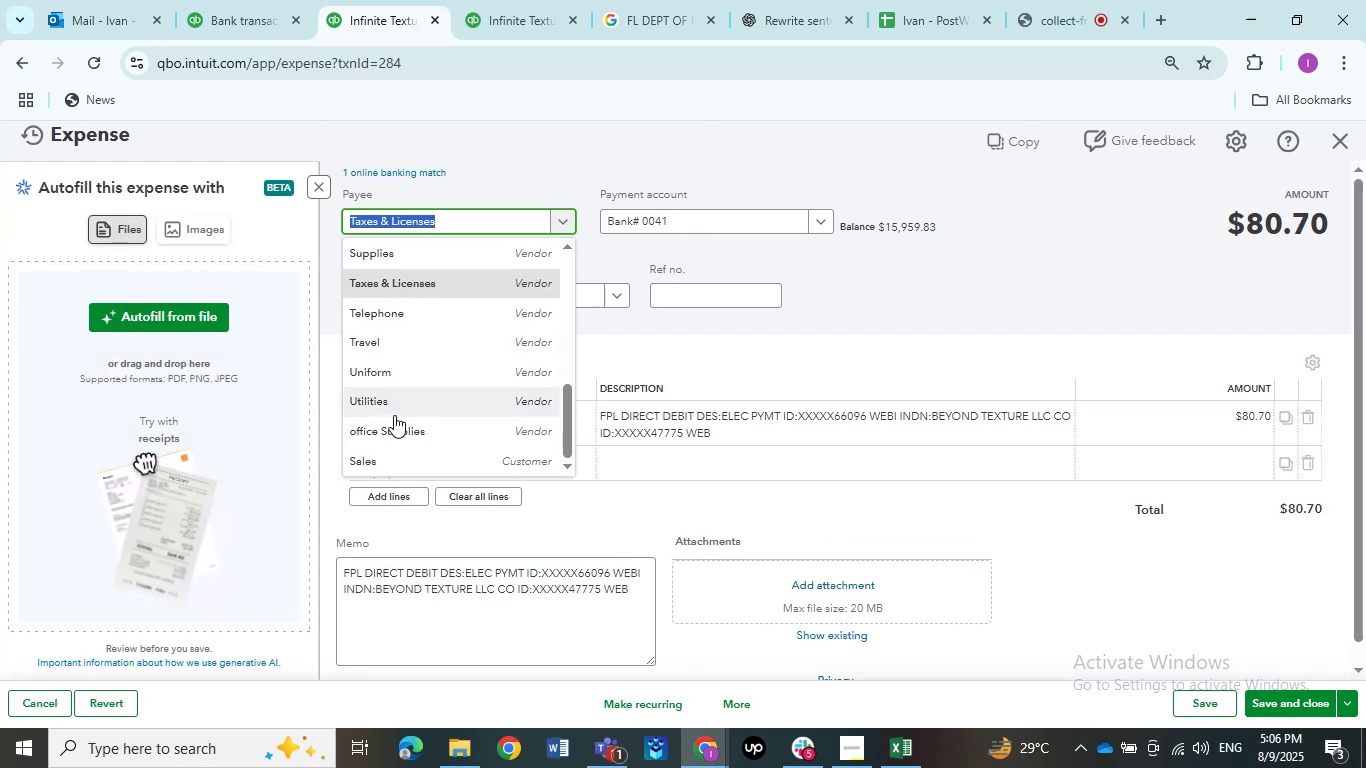 
left_click([392, 408])
 